 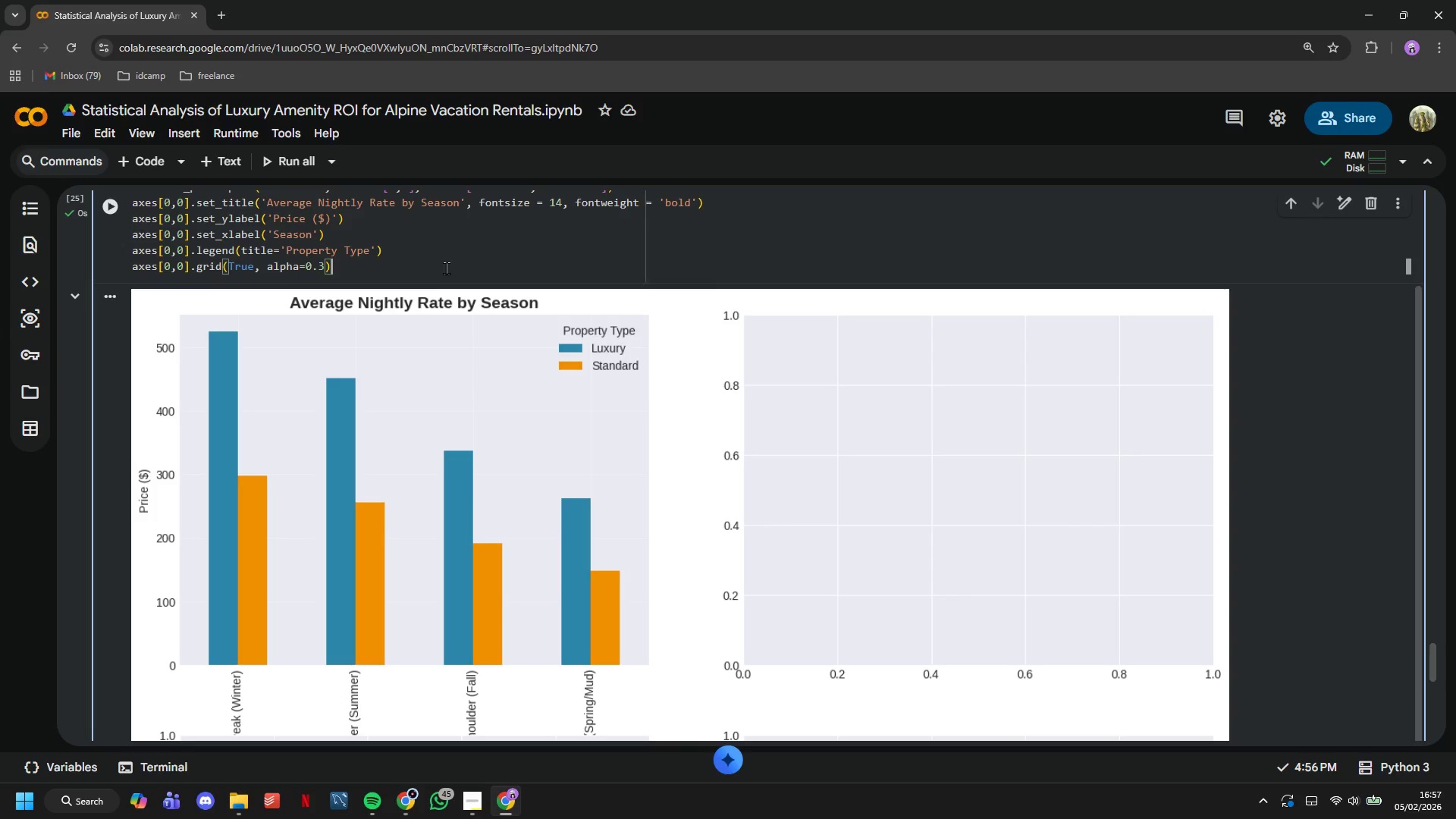 
key(Enter)
 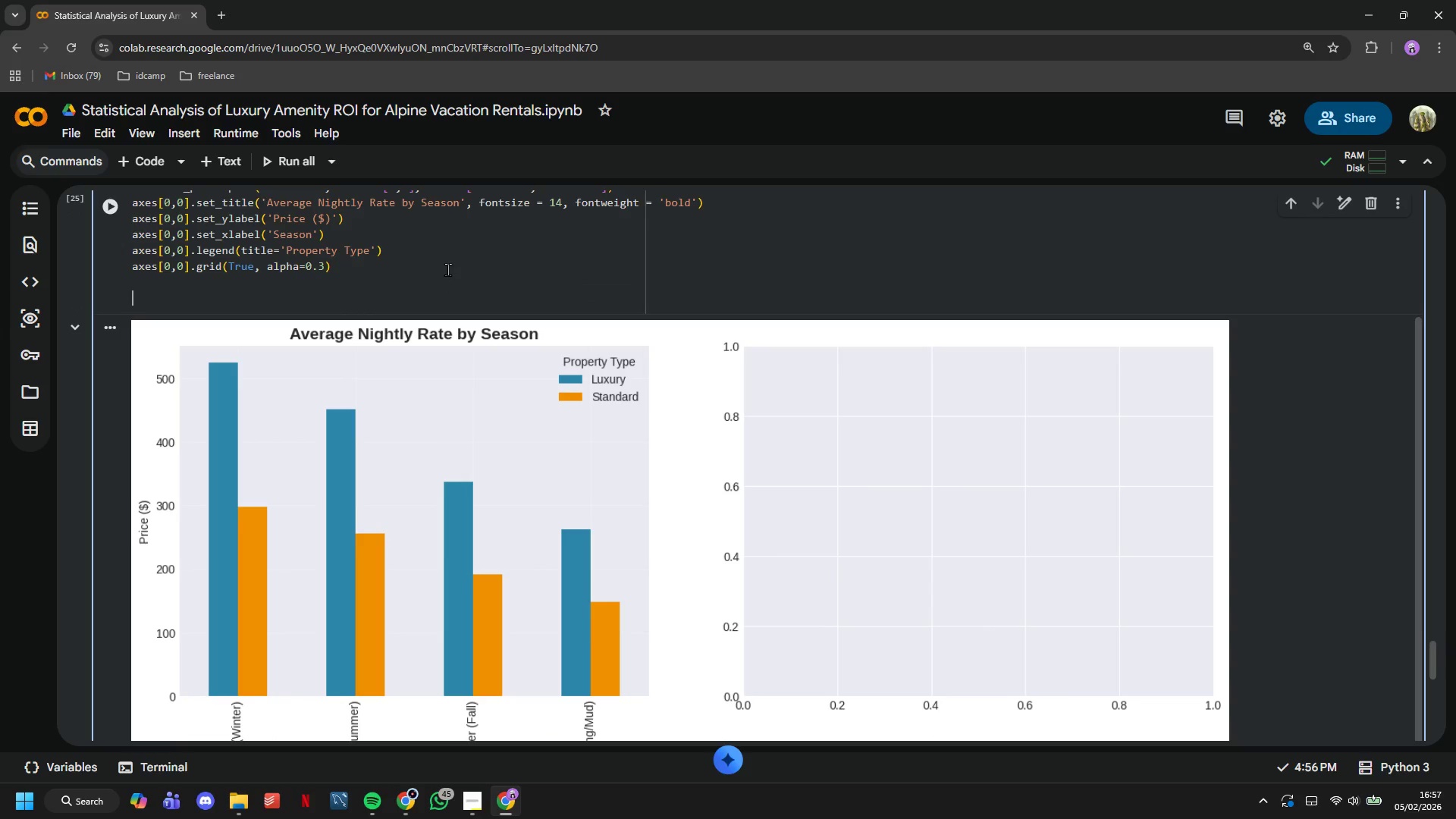 
key(Enter)
 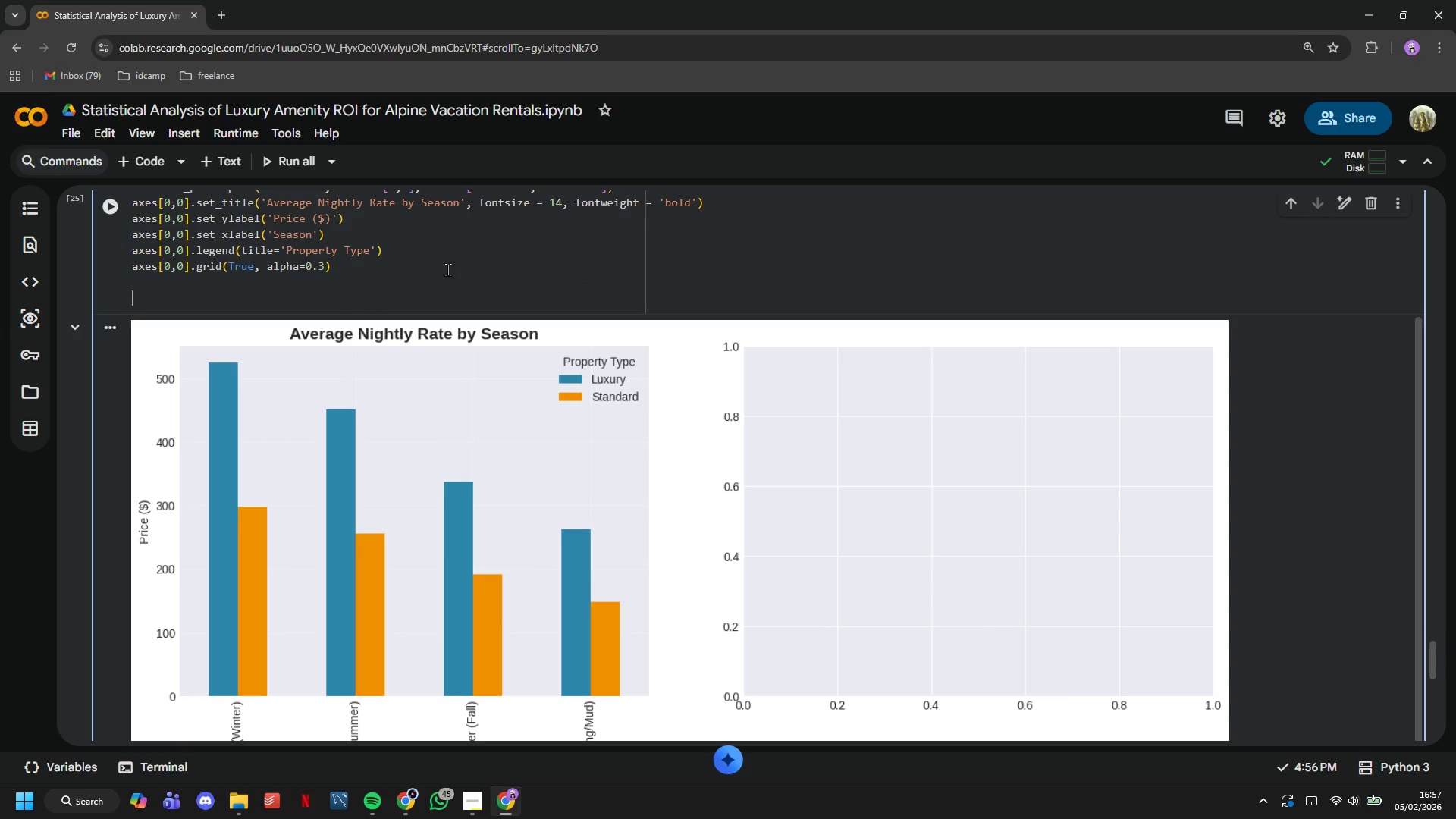 
type(# Occupancy by season)
 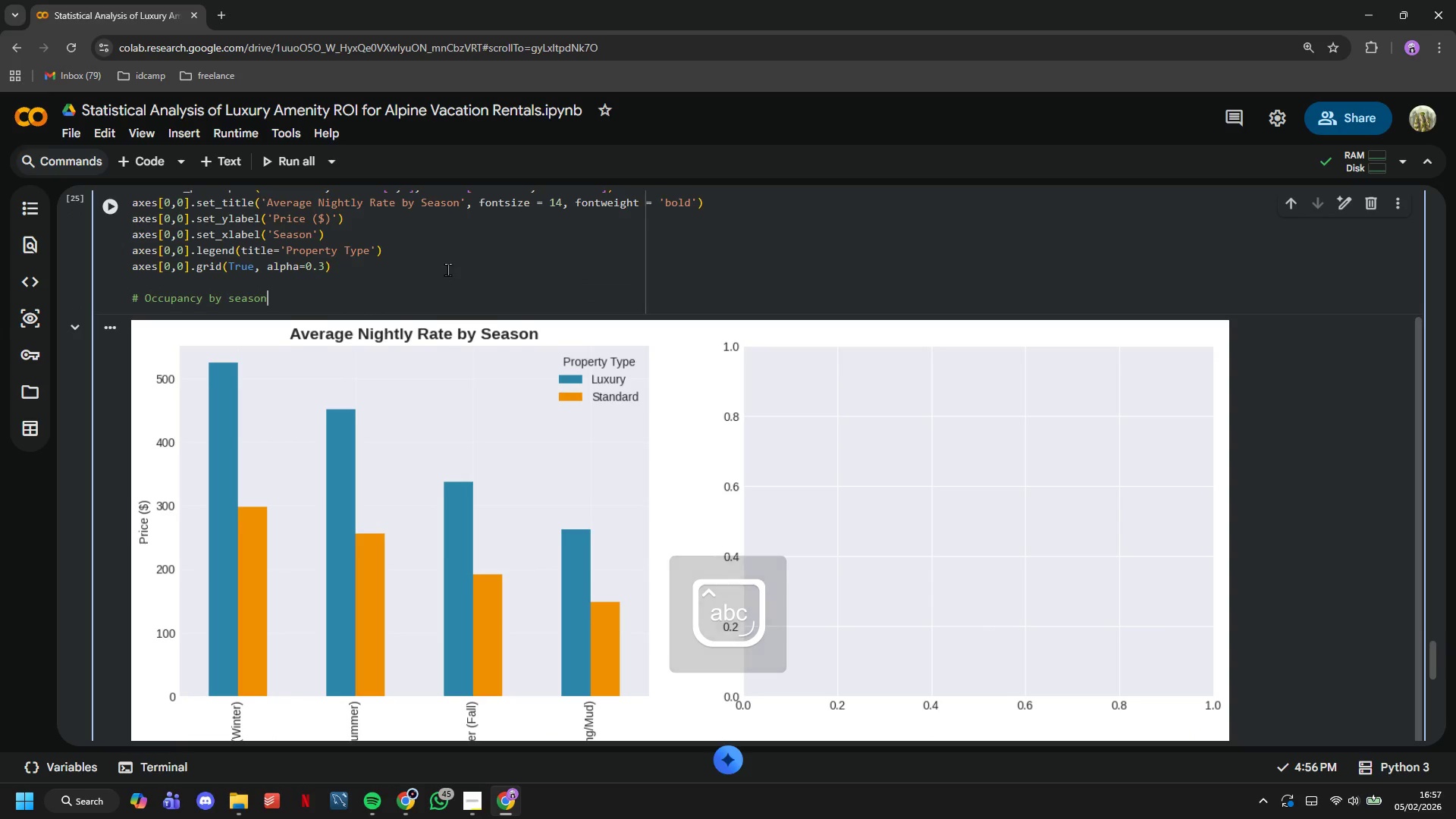 
key(Enter)
 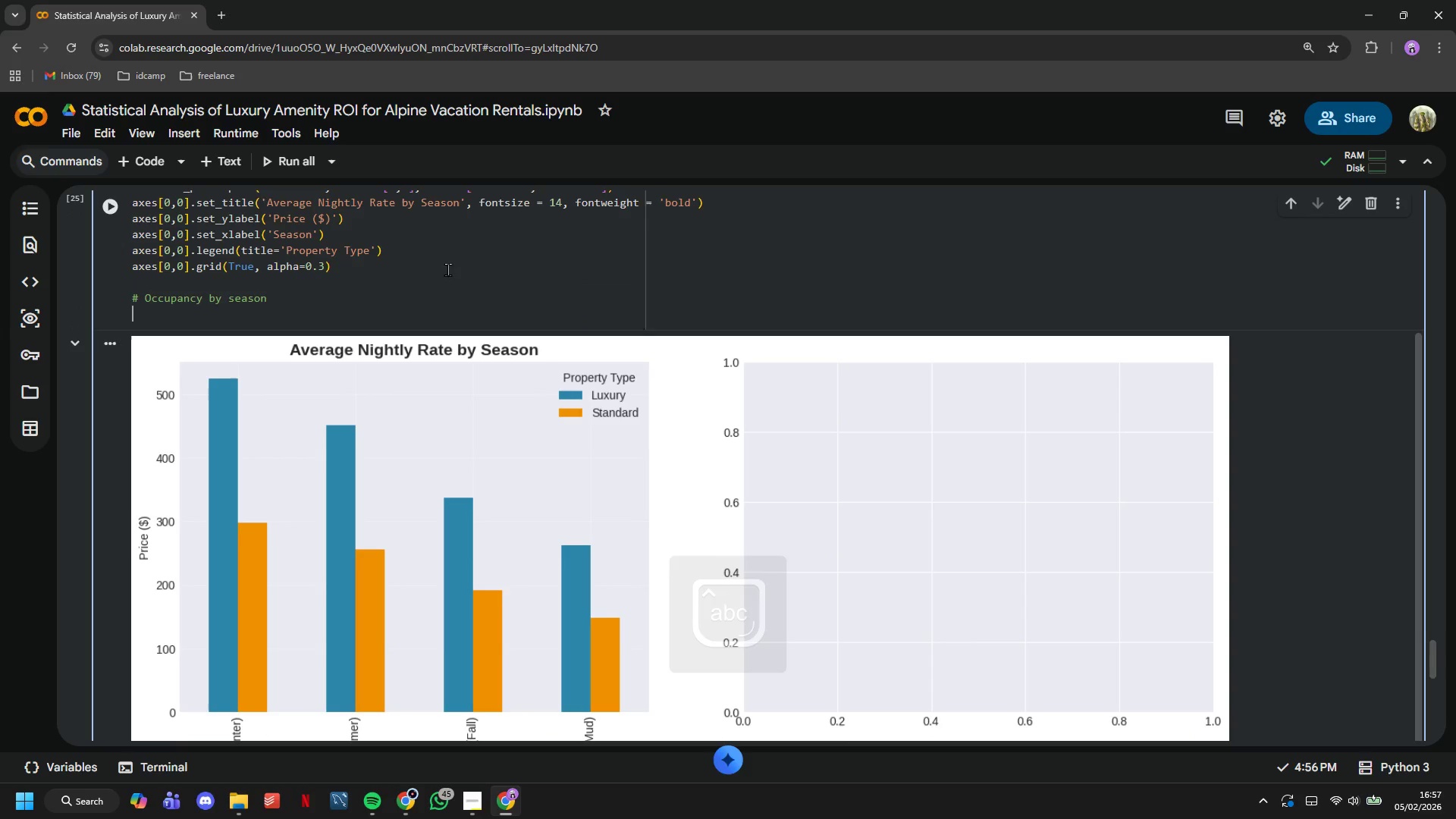 
type(seson)
key(Backspace)
key(Backspace)
key(Backspace)
type(asonal_occupancy -)
key(Backspace)
type(= calendar_full.groupby(['season)
 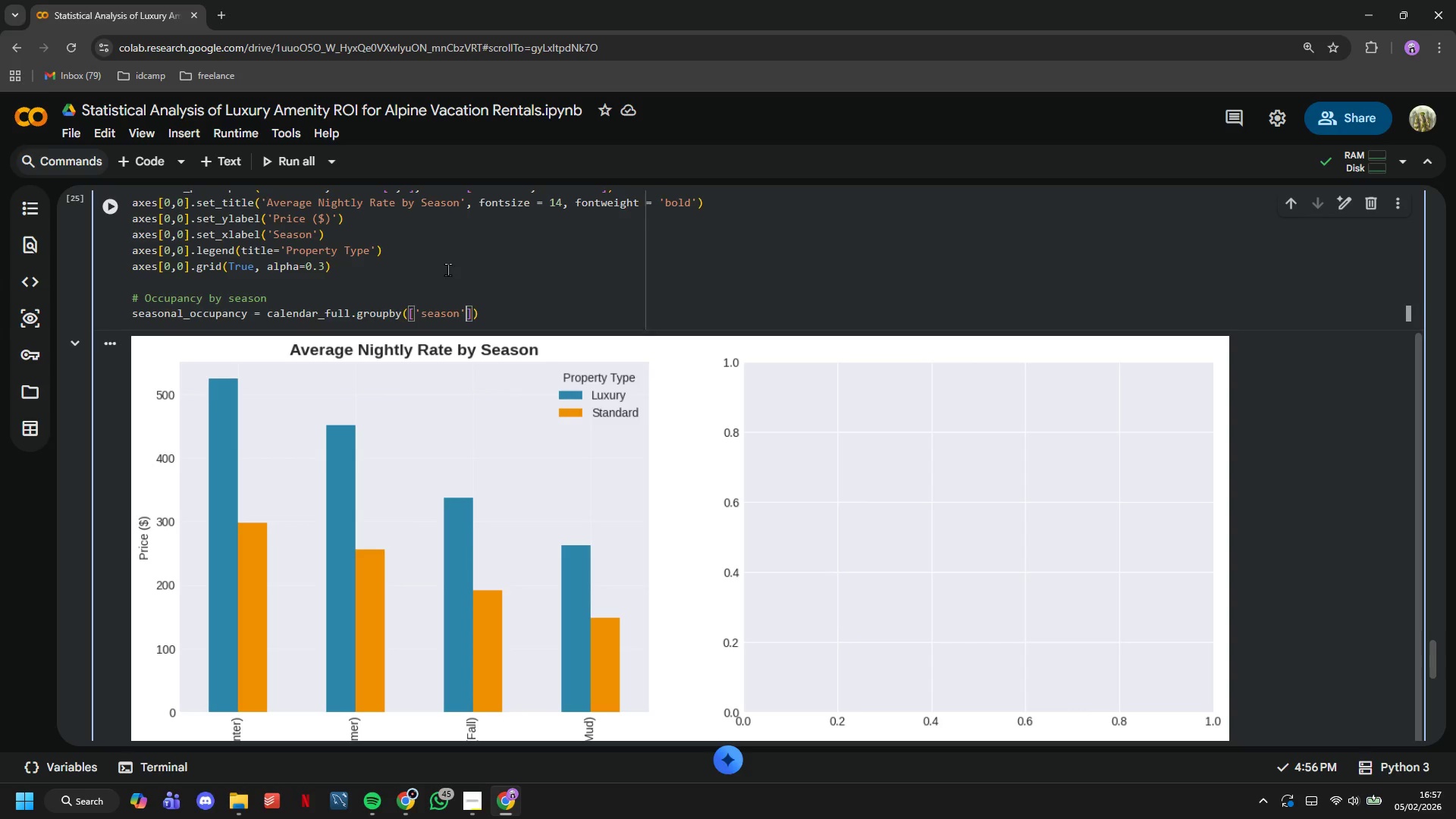 
 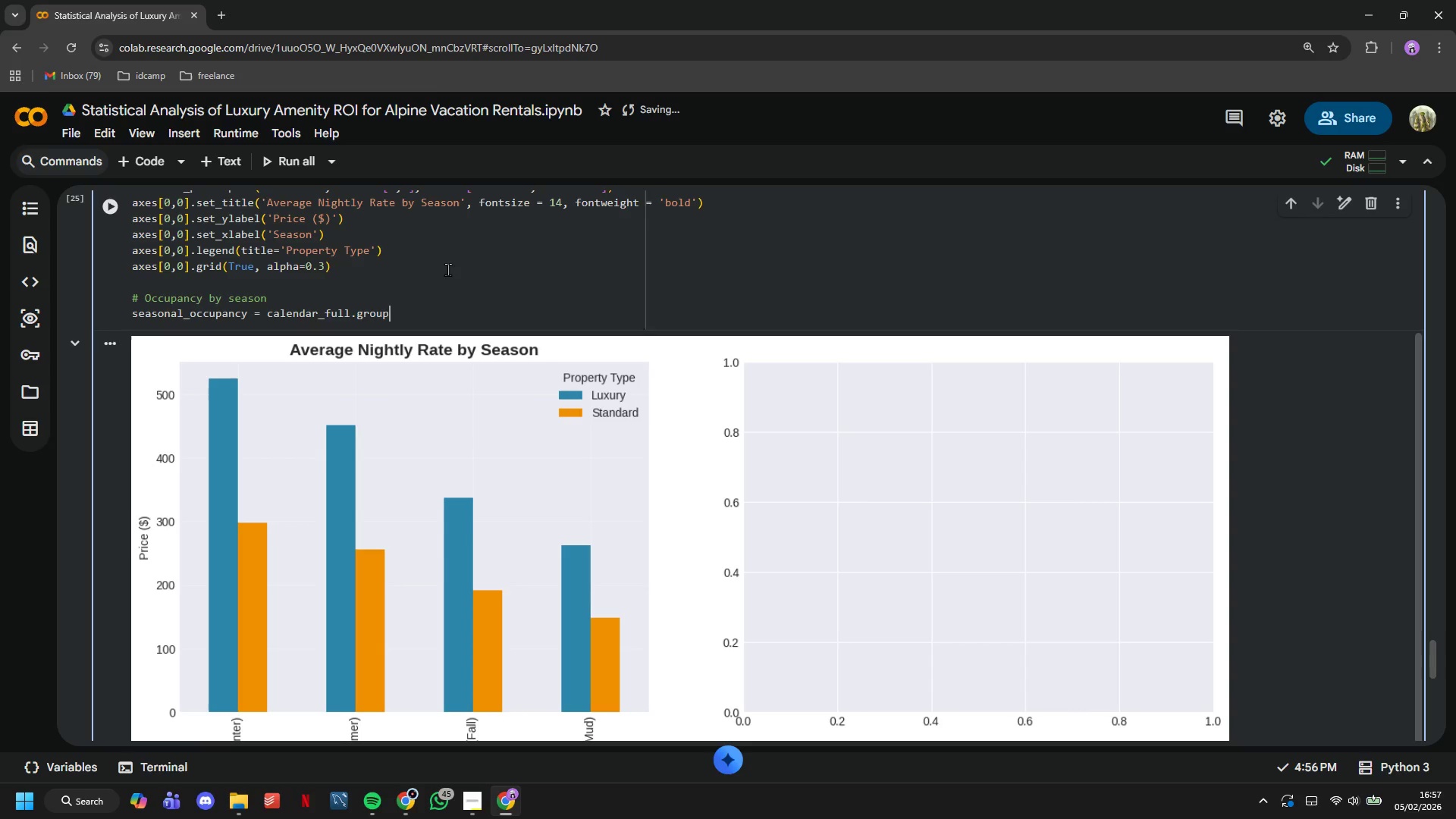 
key(ArrowRight)
 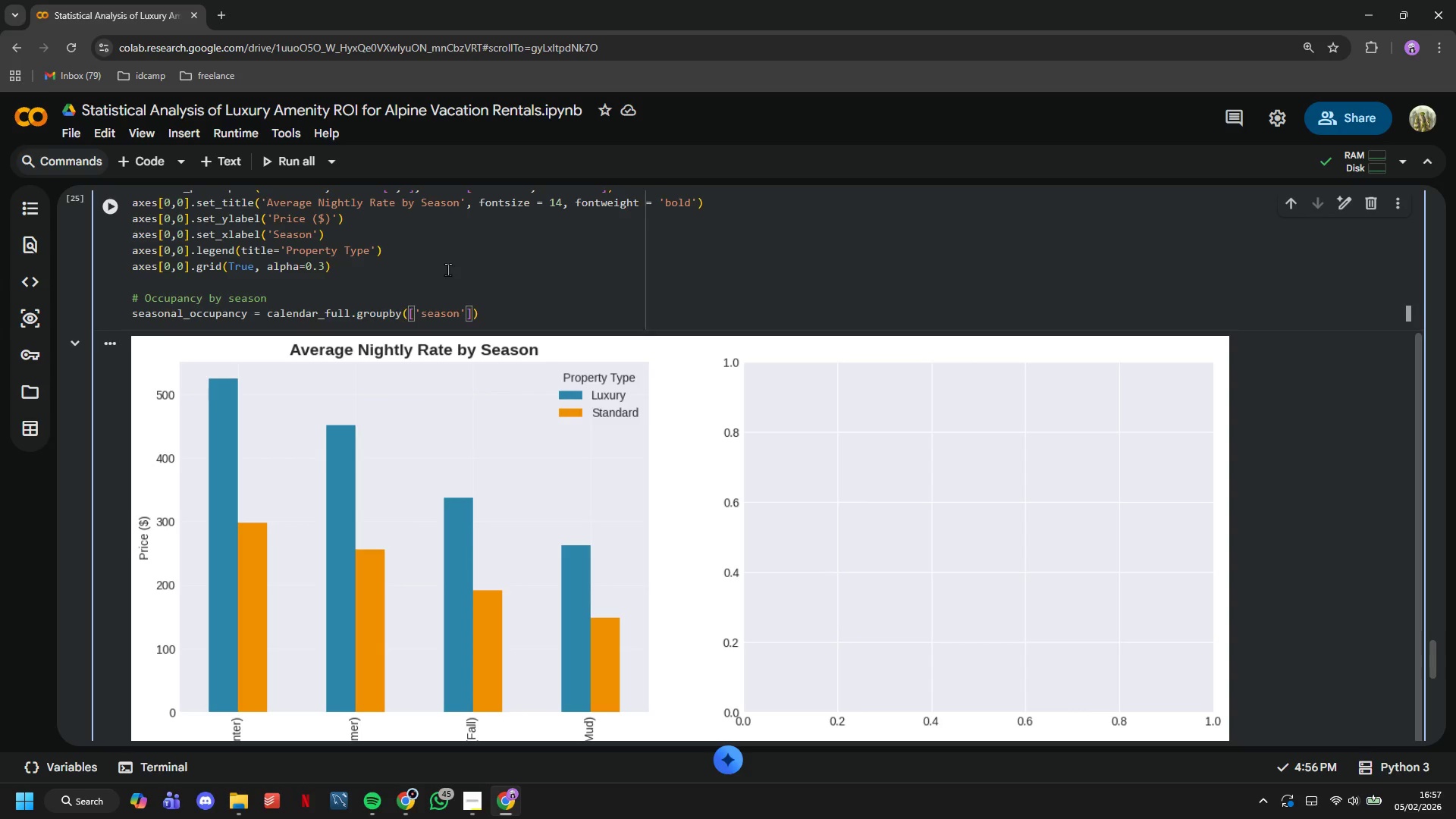 
type(, 'property_category)
 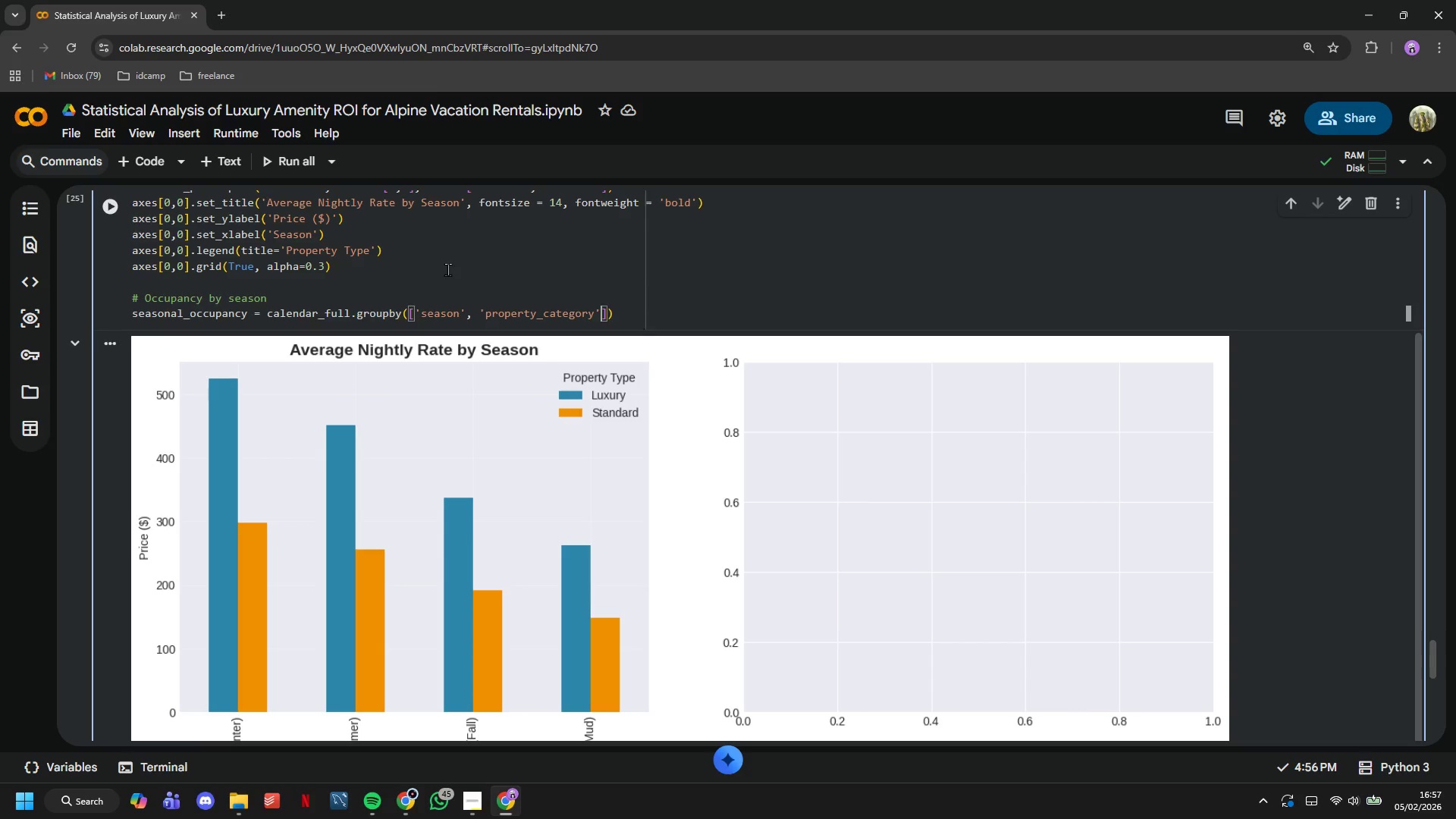 
 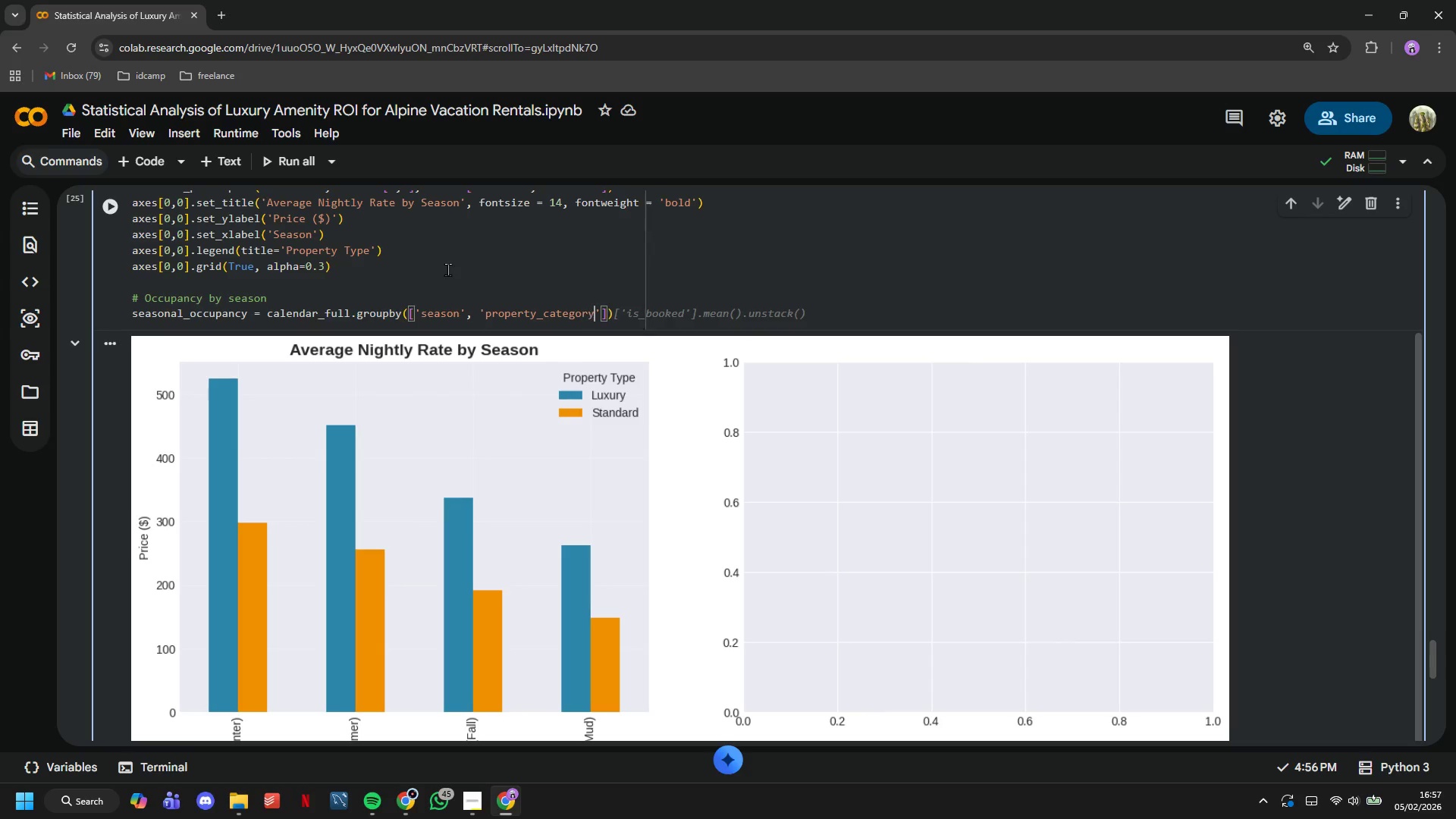 
key(ArrowRight)
 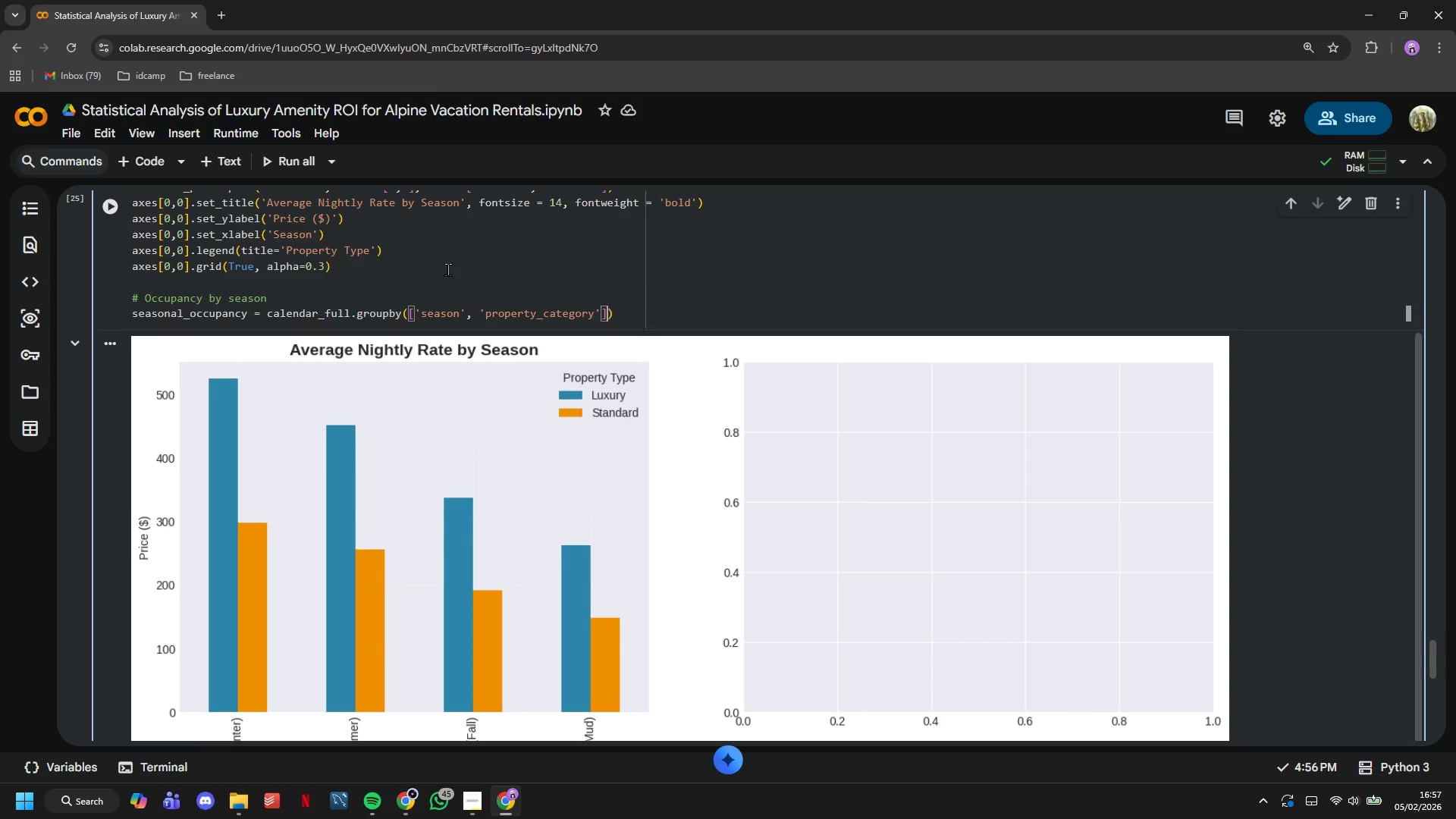 
key(ArrowRight)
 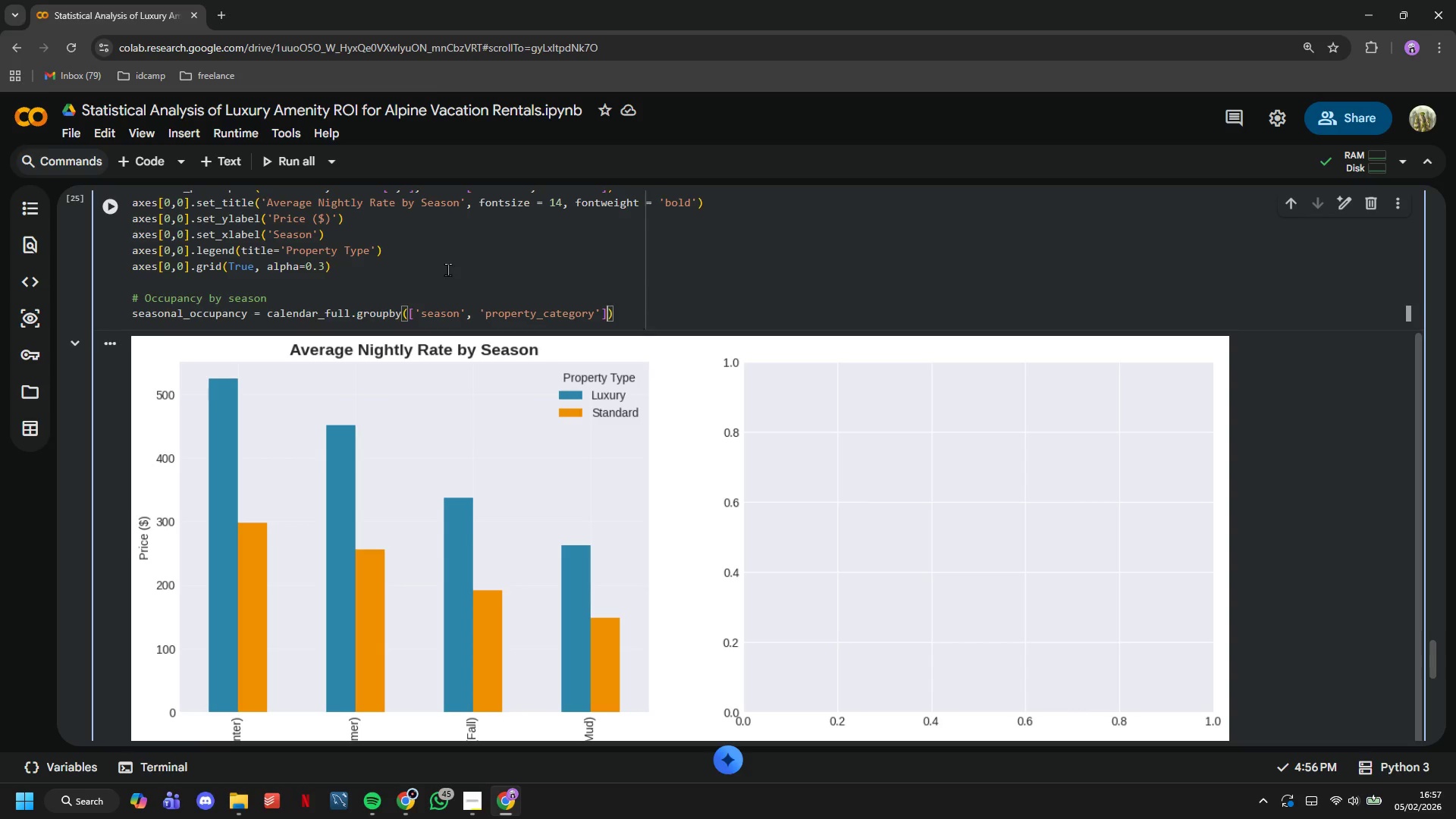 
key(ArrowRight)
 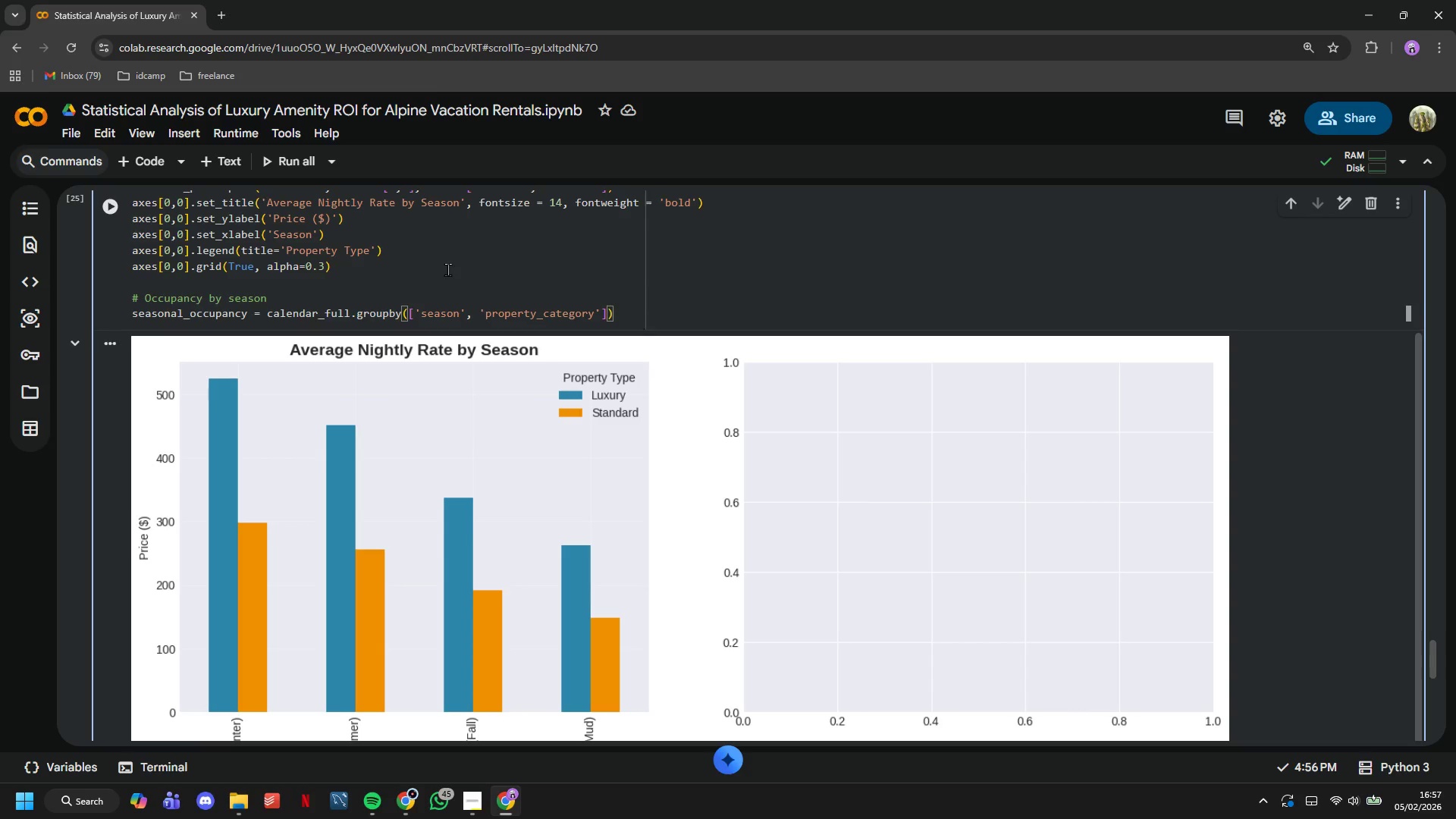 
type(['is_booked)
 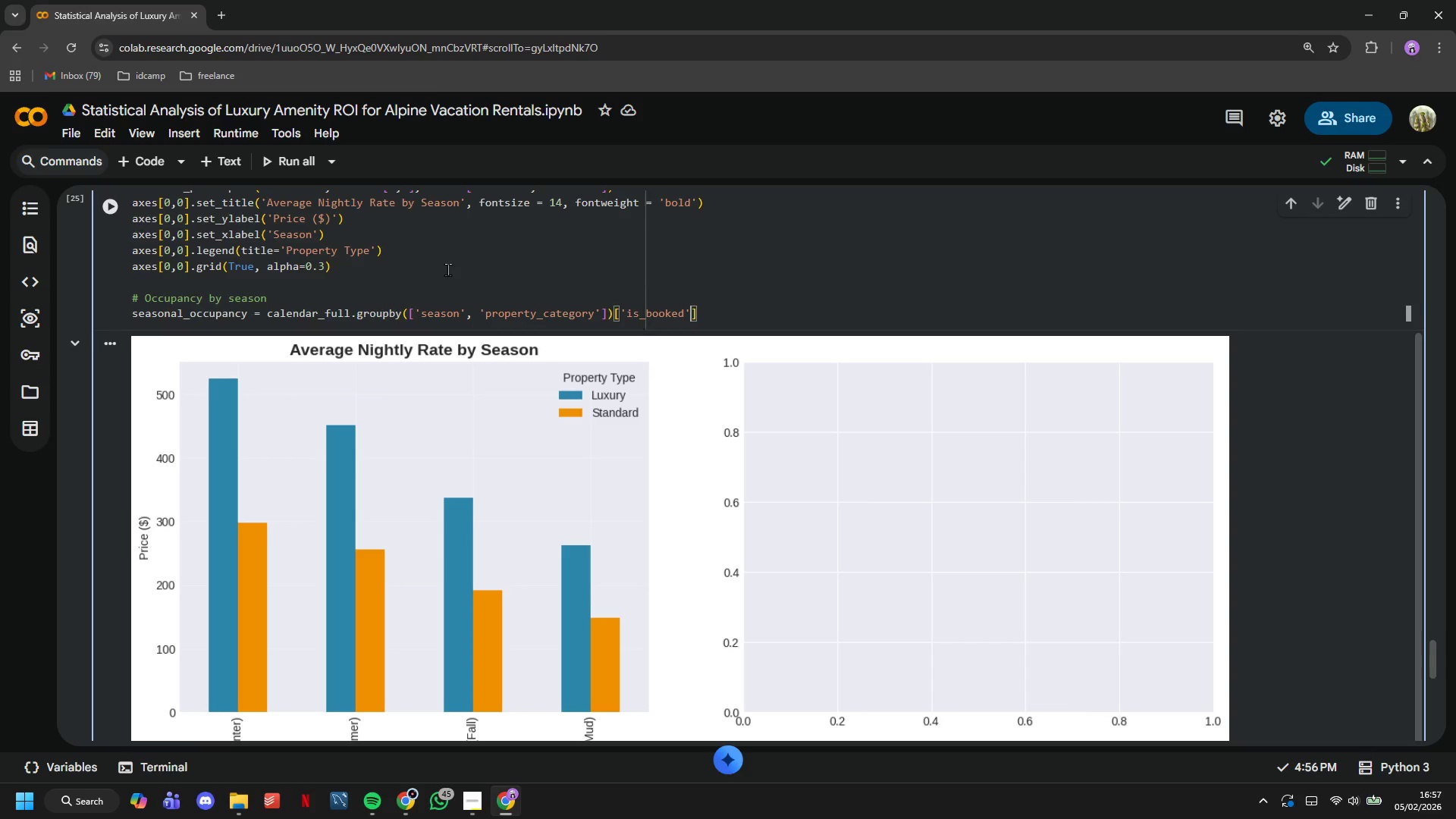 
 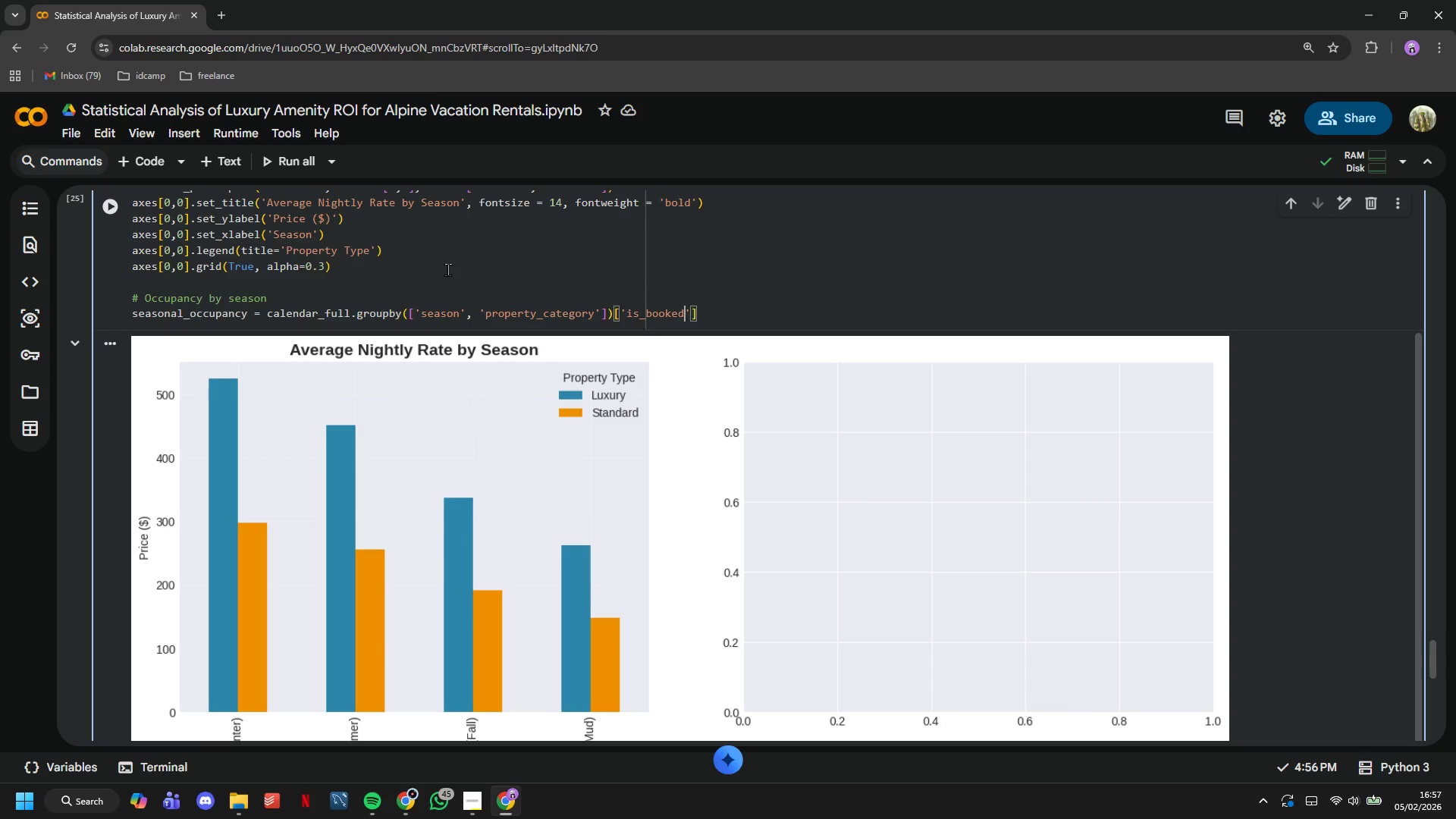 
key(ArrowRight)
 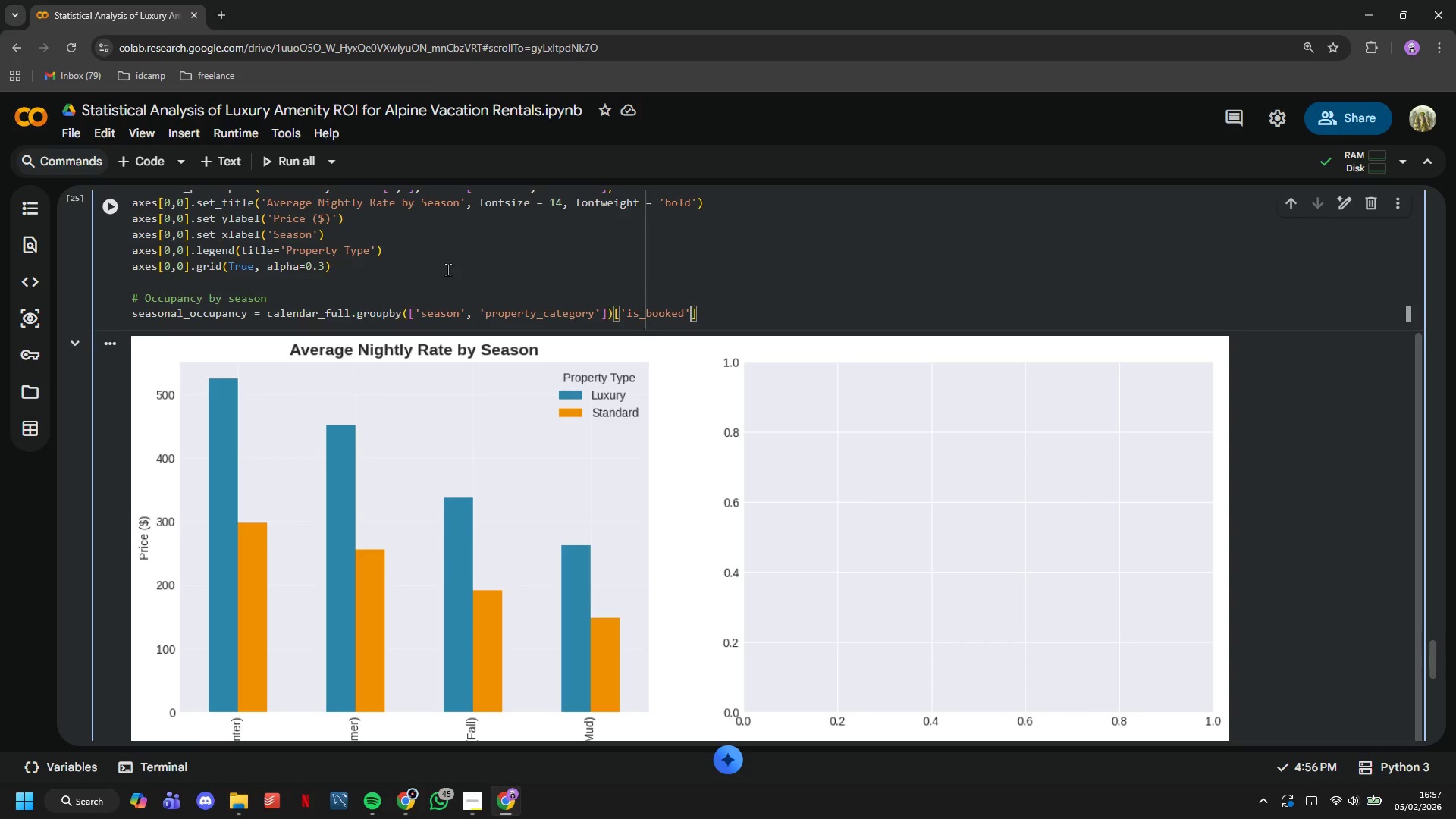 
key(ArrowRight)
 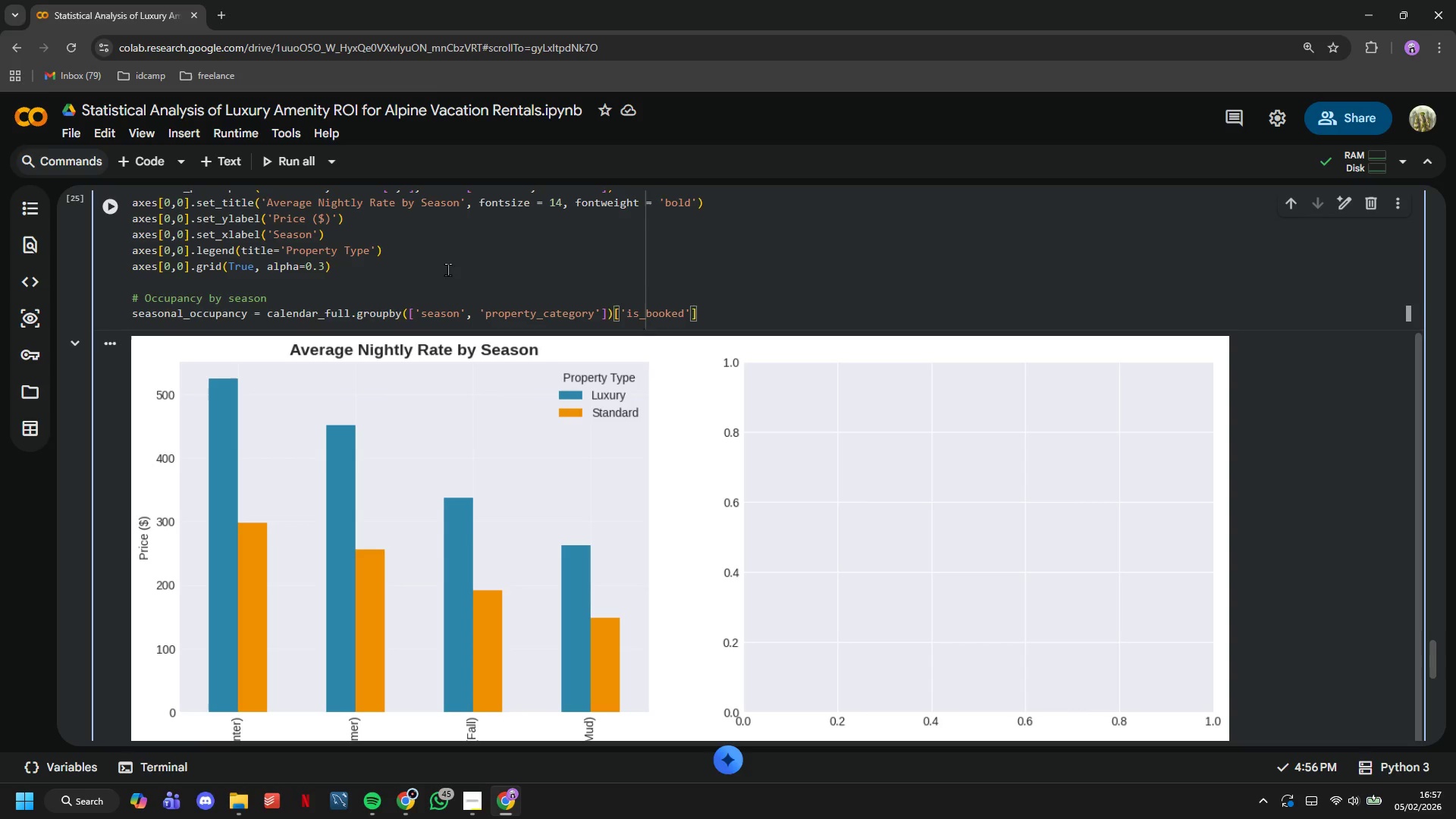 
type(.mean()
 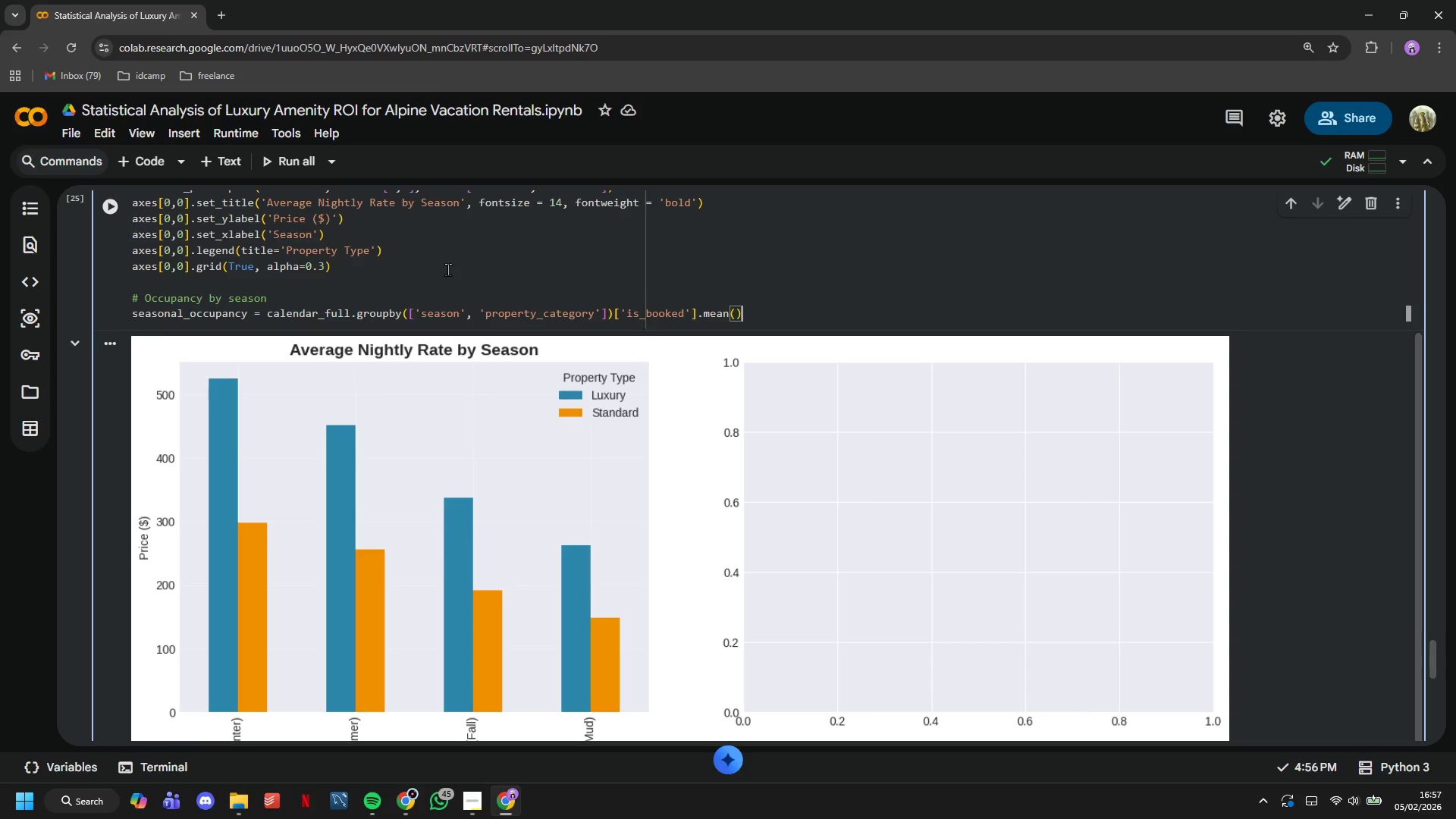 
 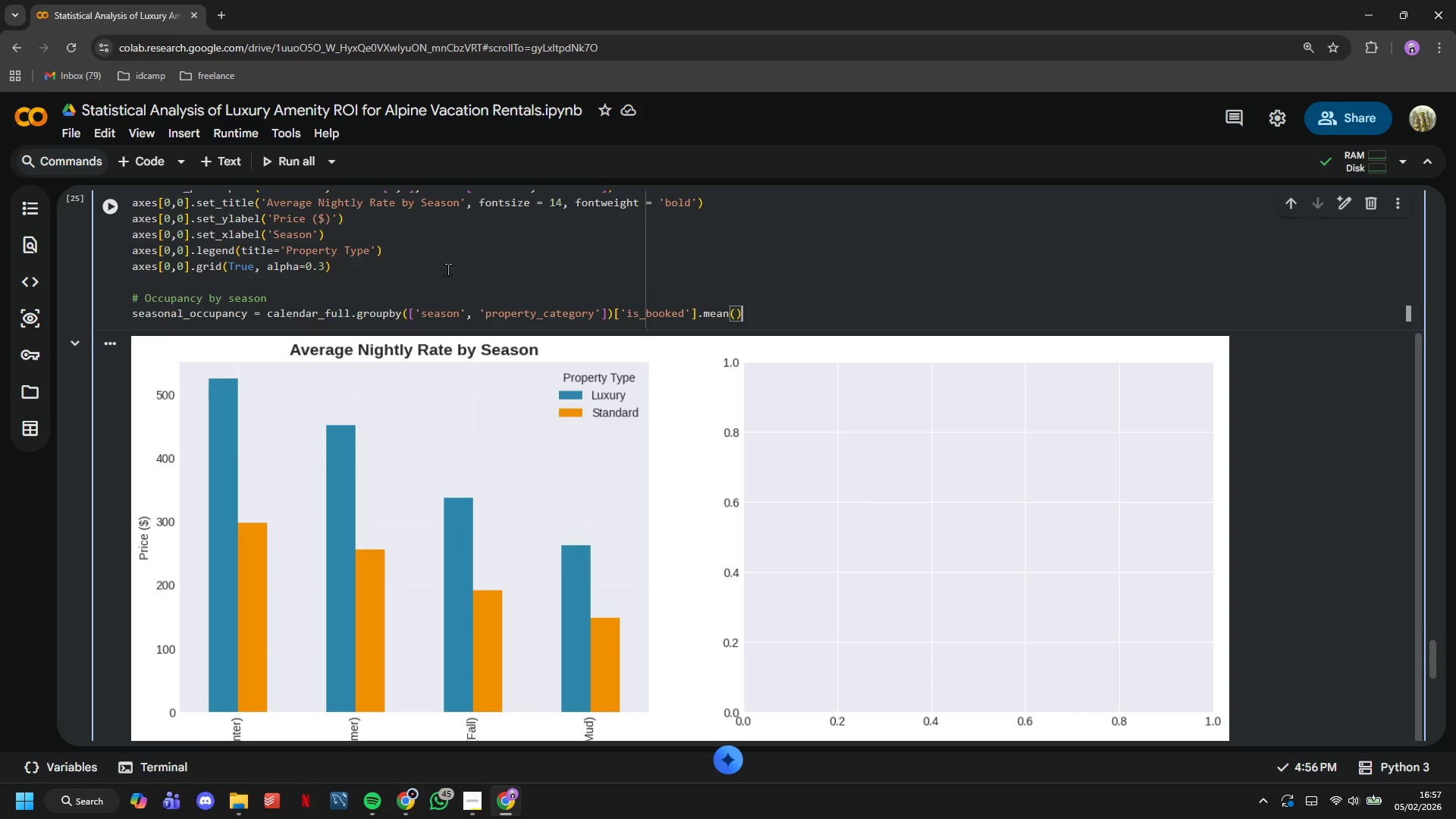 
key(ArrowRight)
 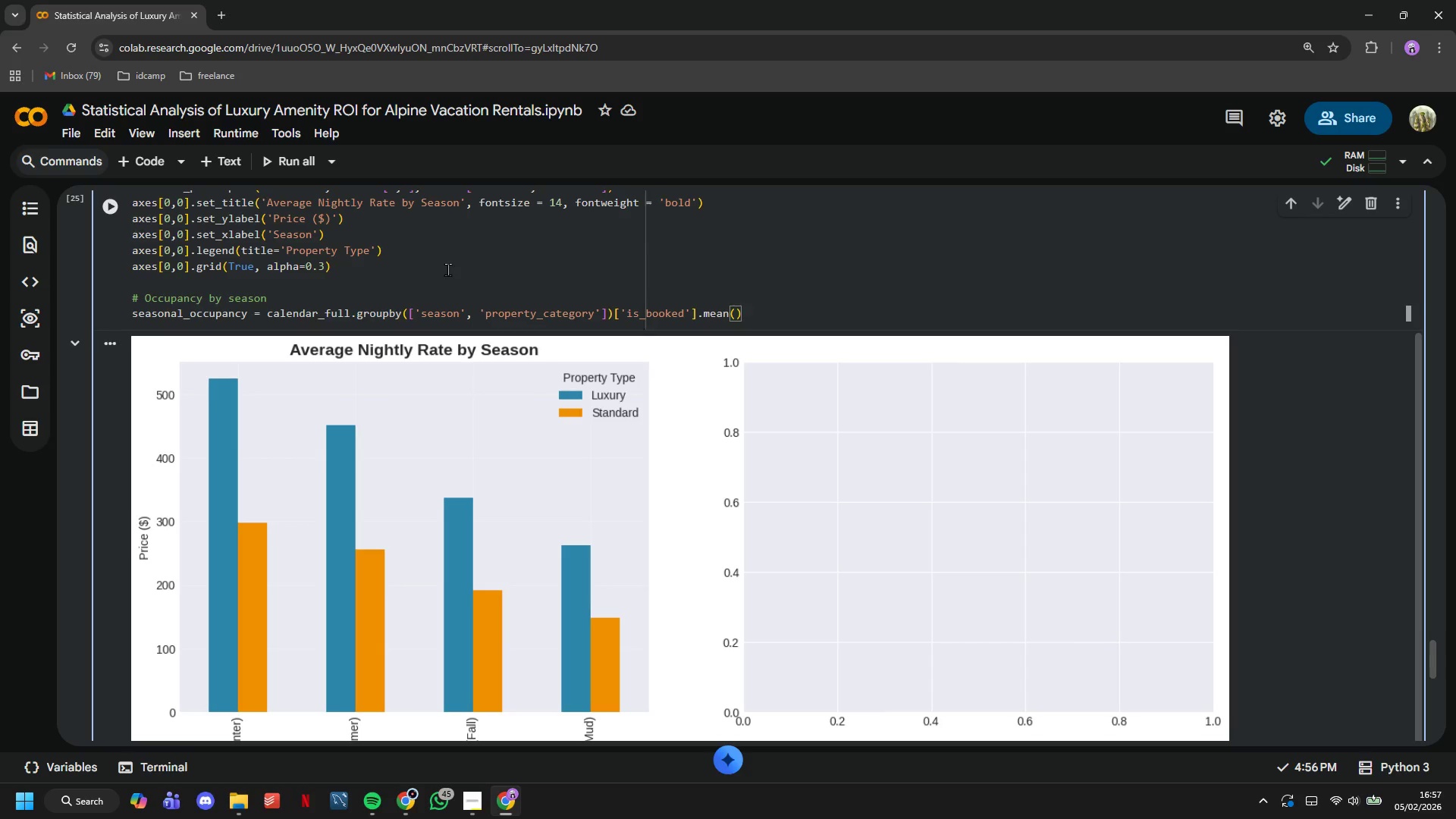 
type(.unstack()
 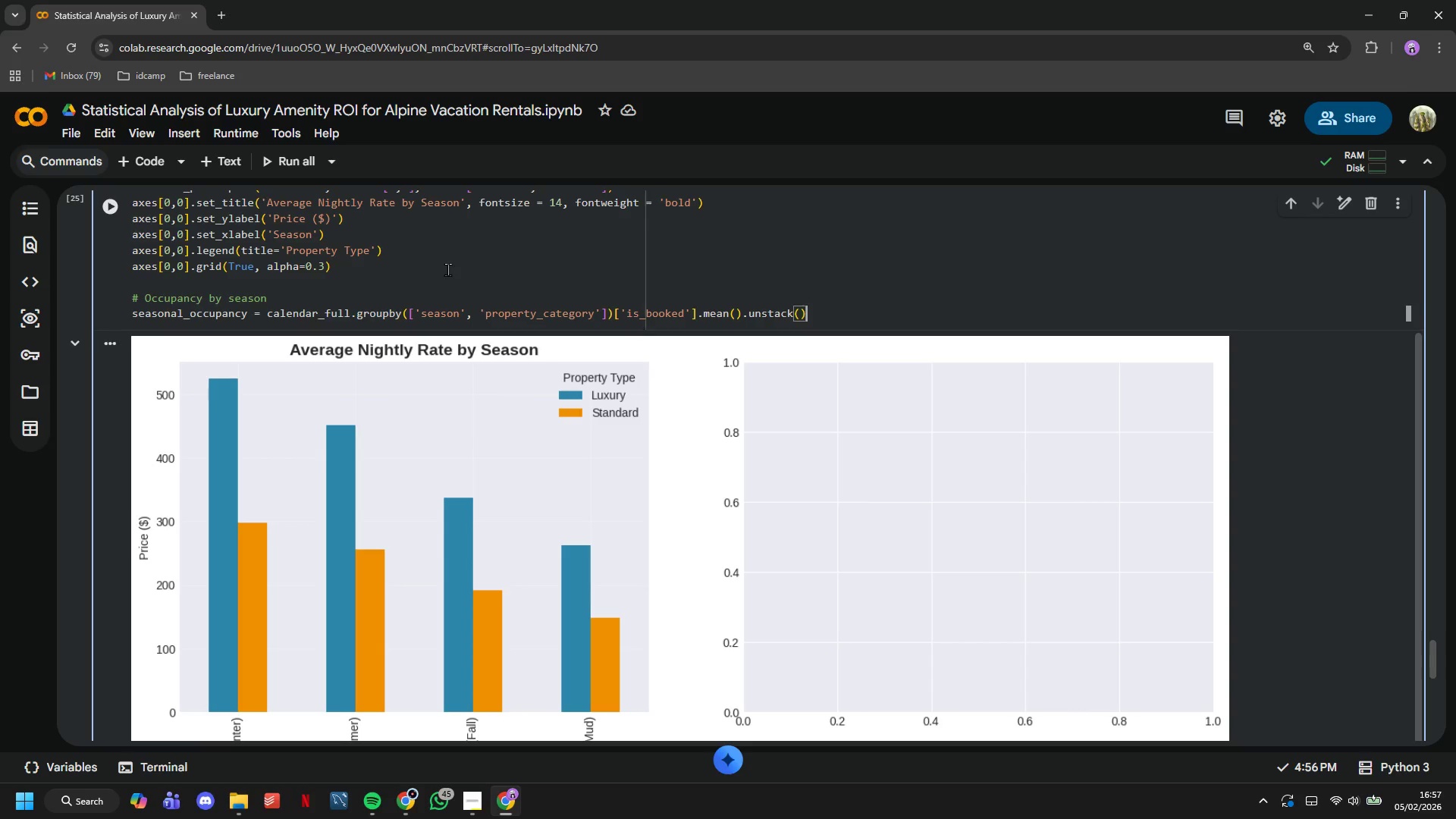 
 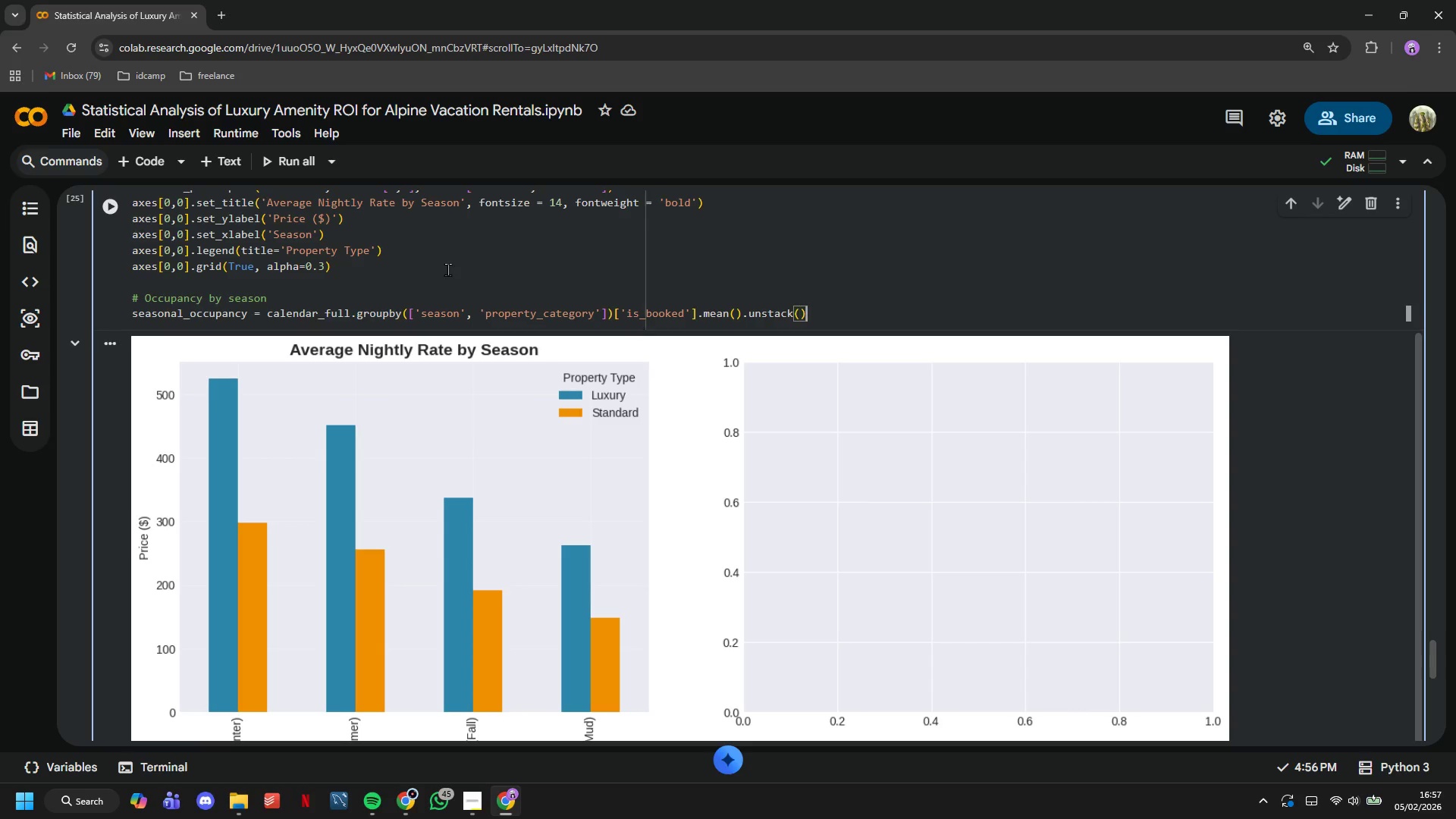 
key(ArrowRight)
 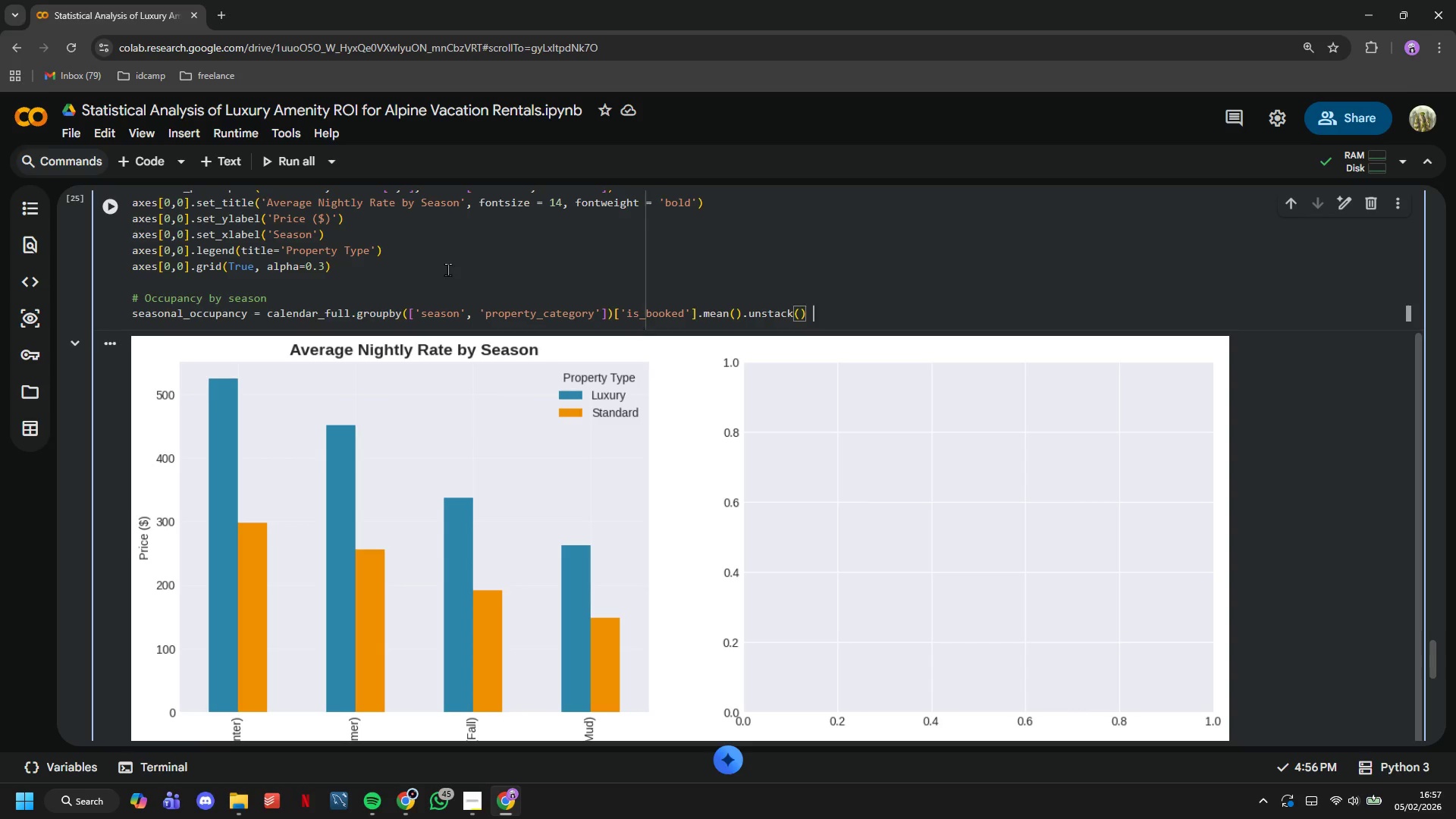 
type( * 100)
 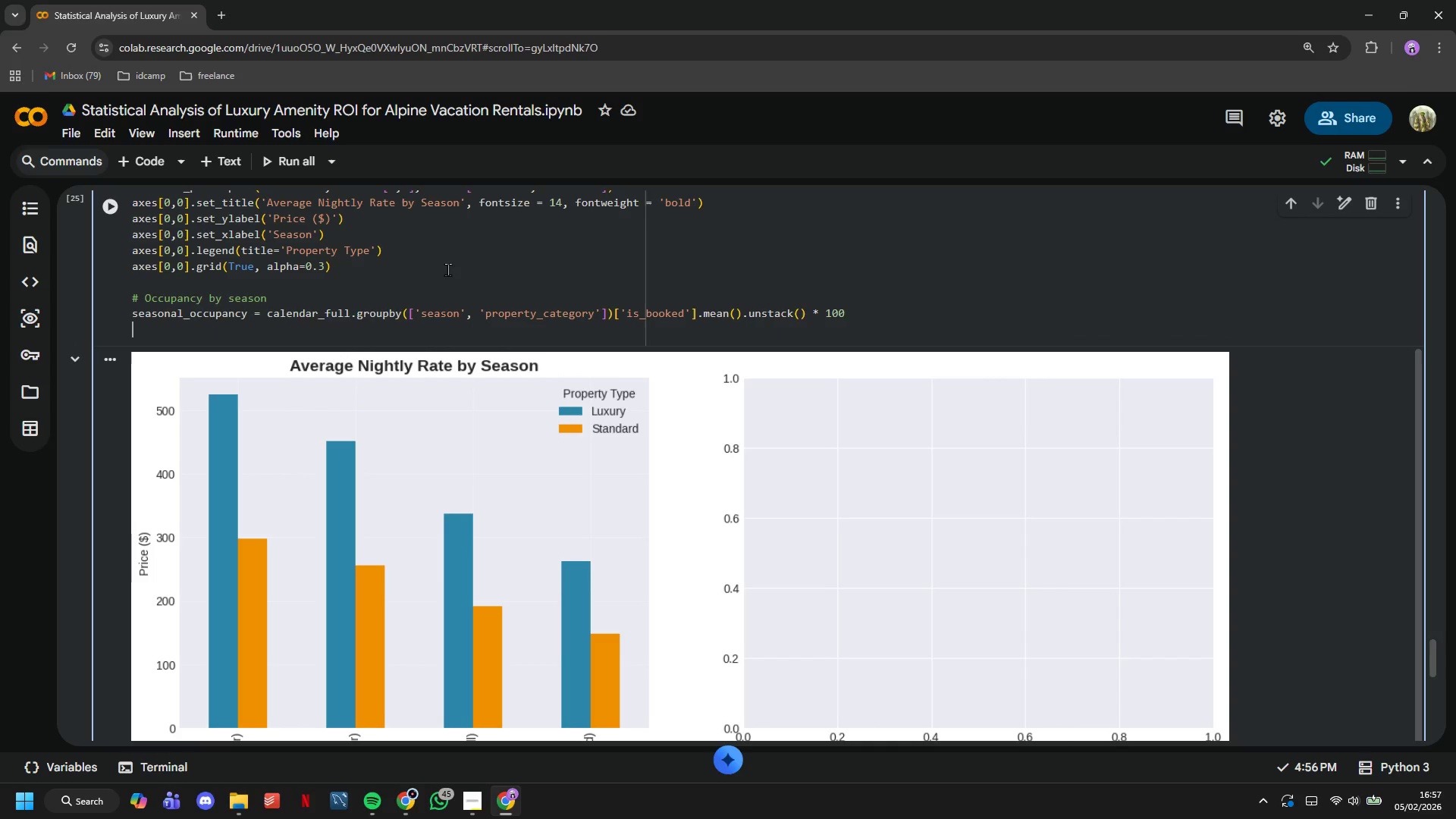 
key(Enter)
 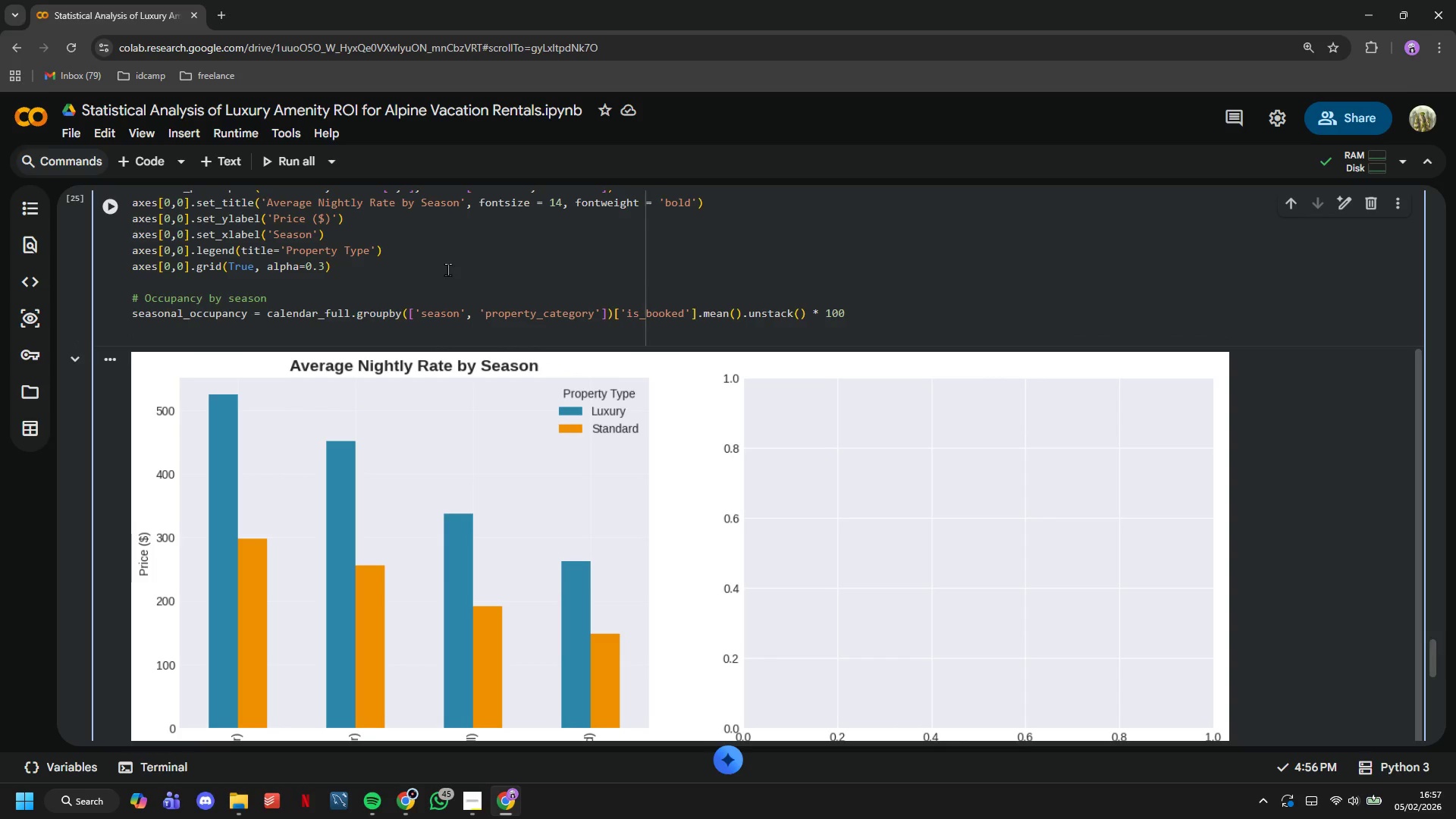 
type(seasonal_occupancy = seasonal_occupancy.reindex(['Peak (Winter)
 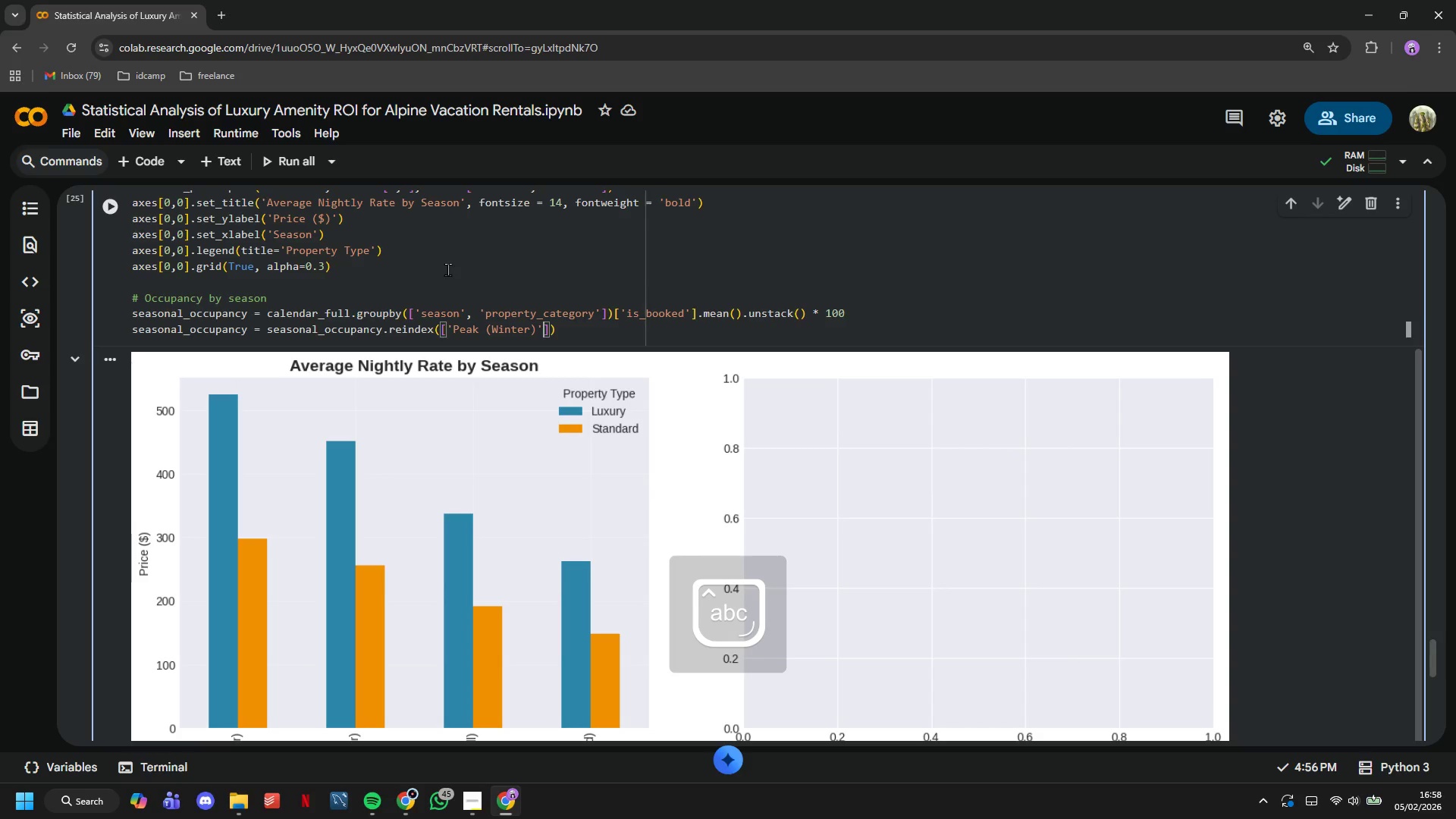 
 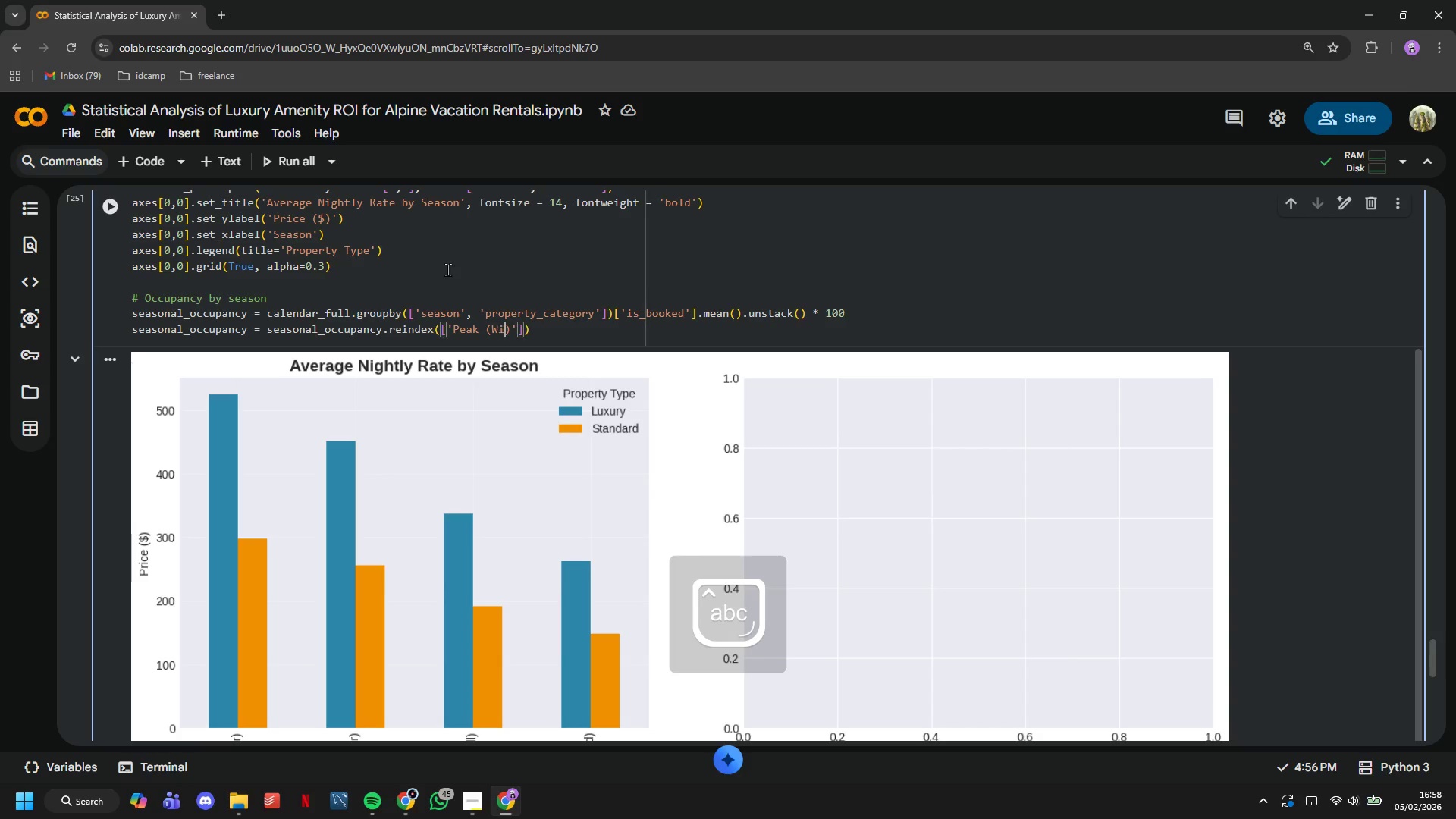 
key(ArrowRight)
 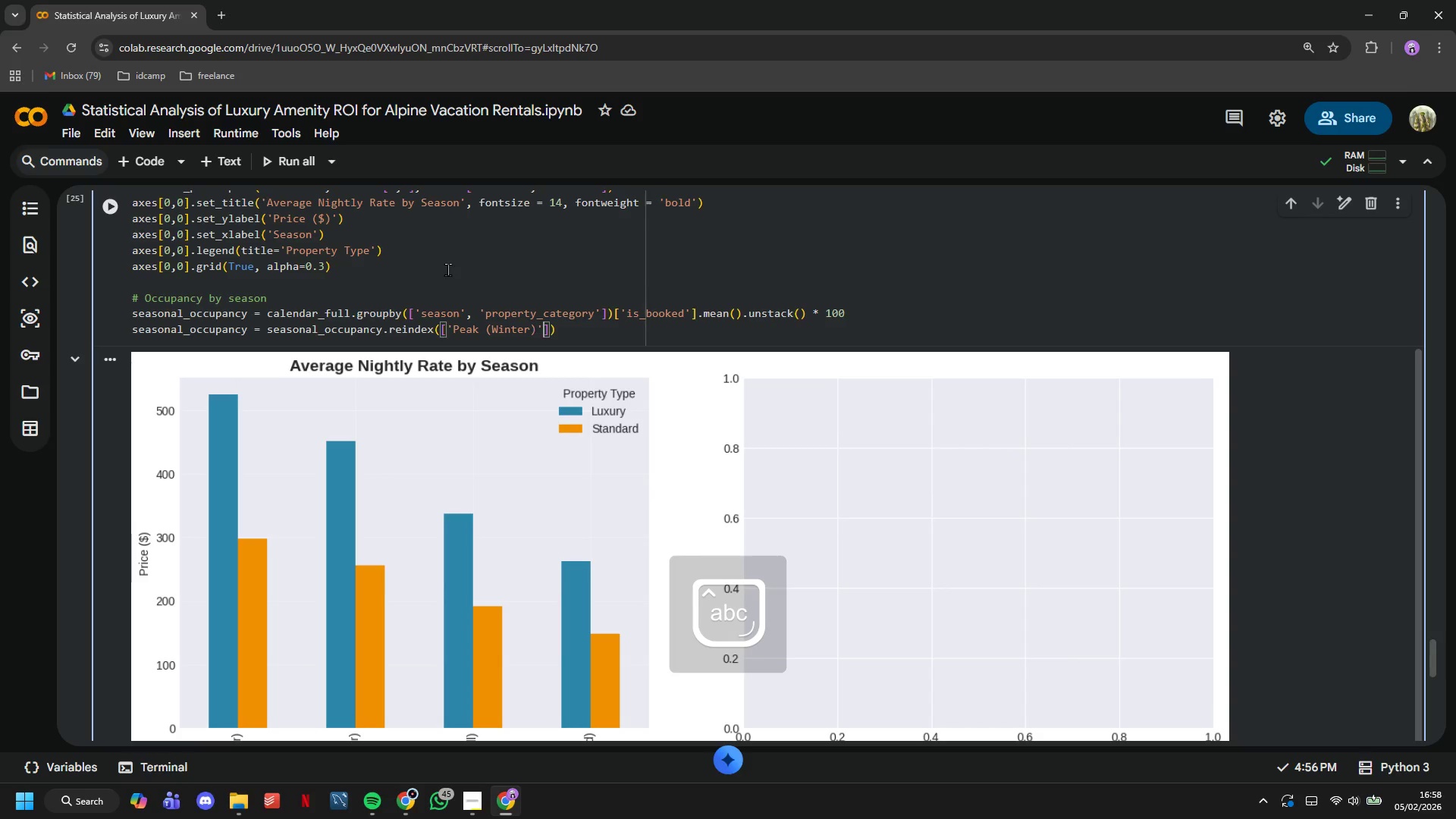 
key(ArrowRight)
 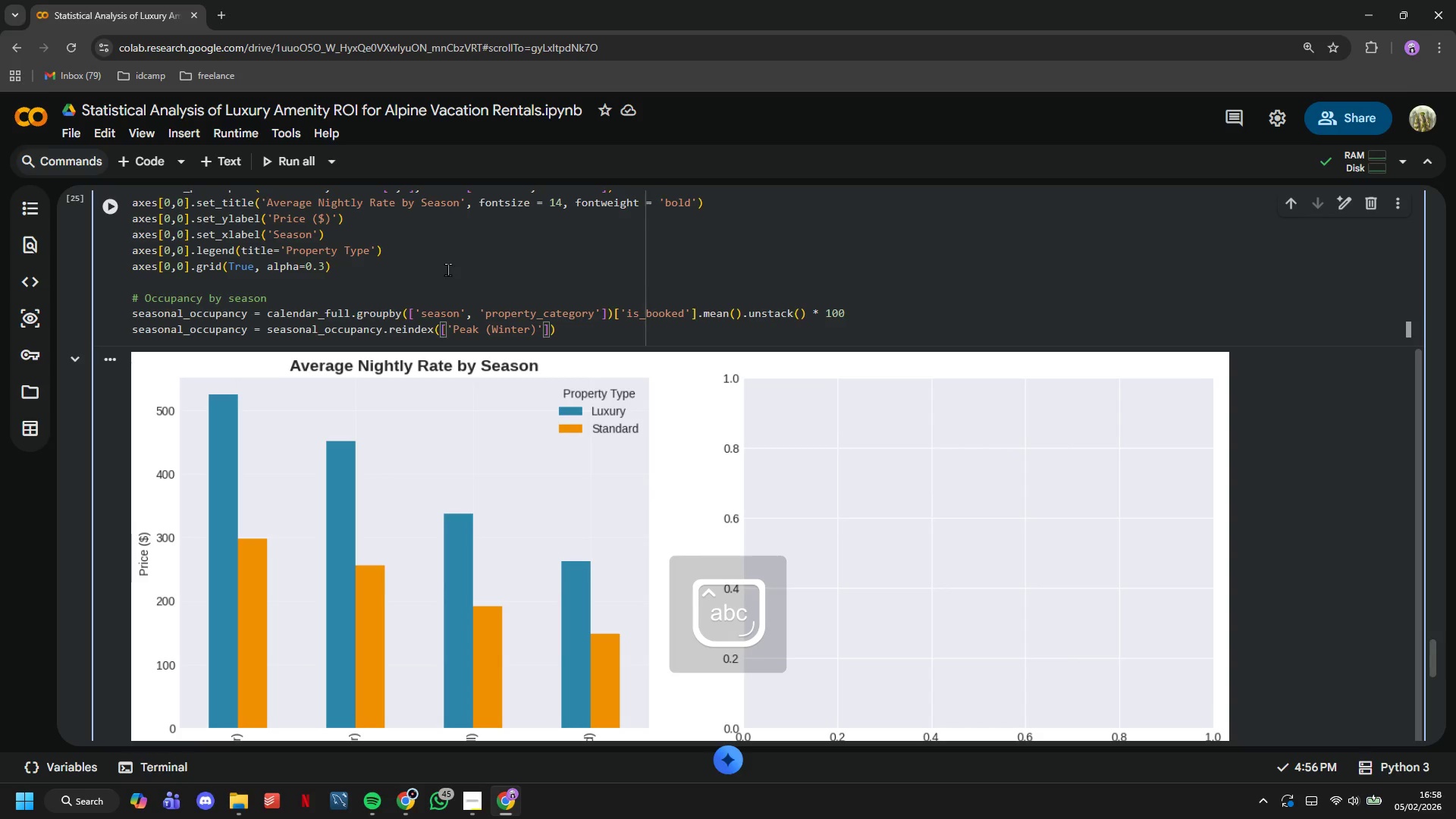 
type(, 'Shoulder (Summer)
 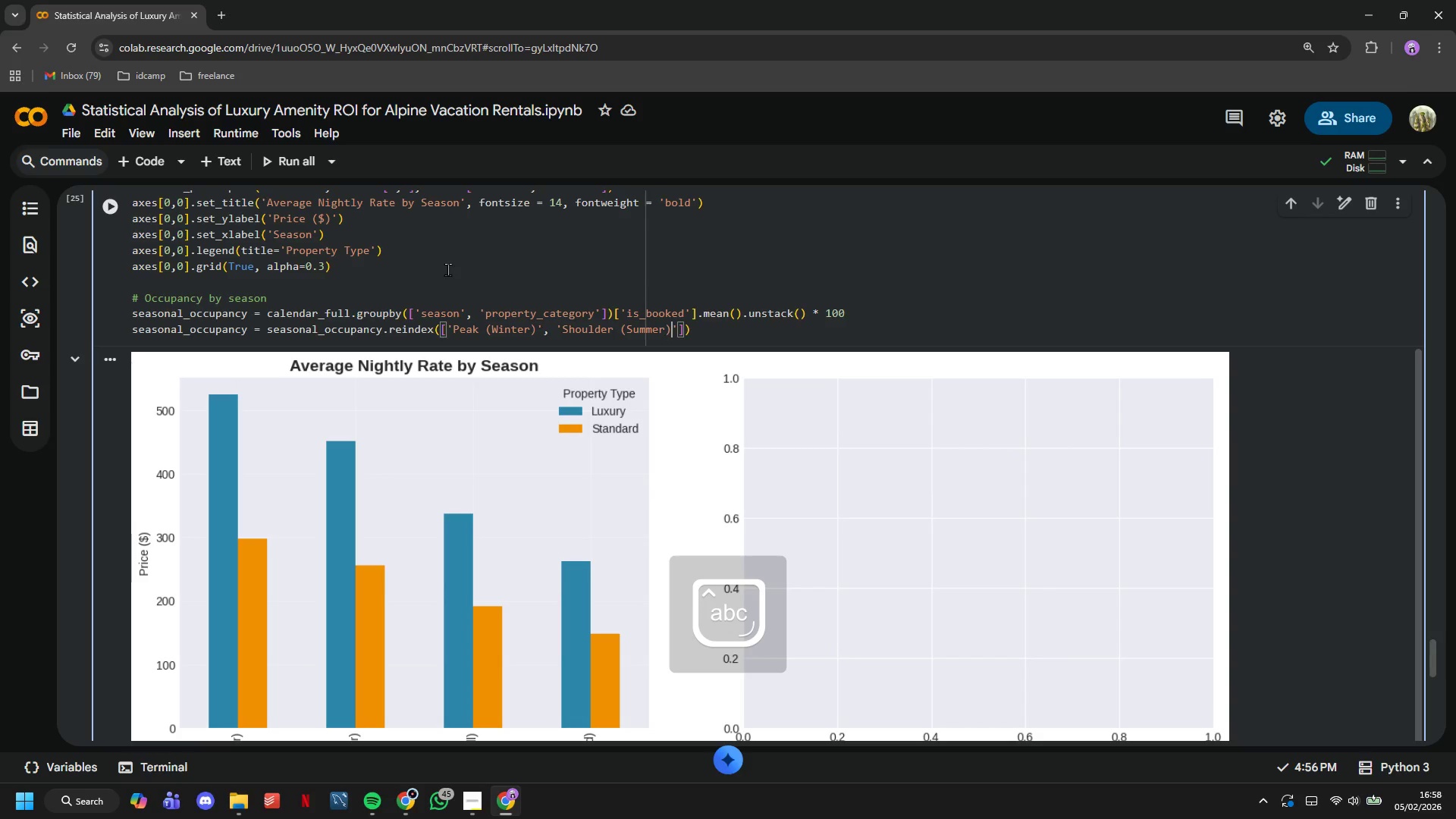 
key(ArrowRight)
 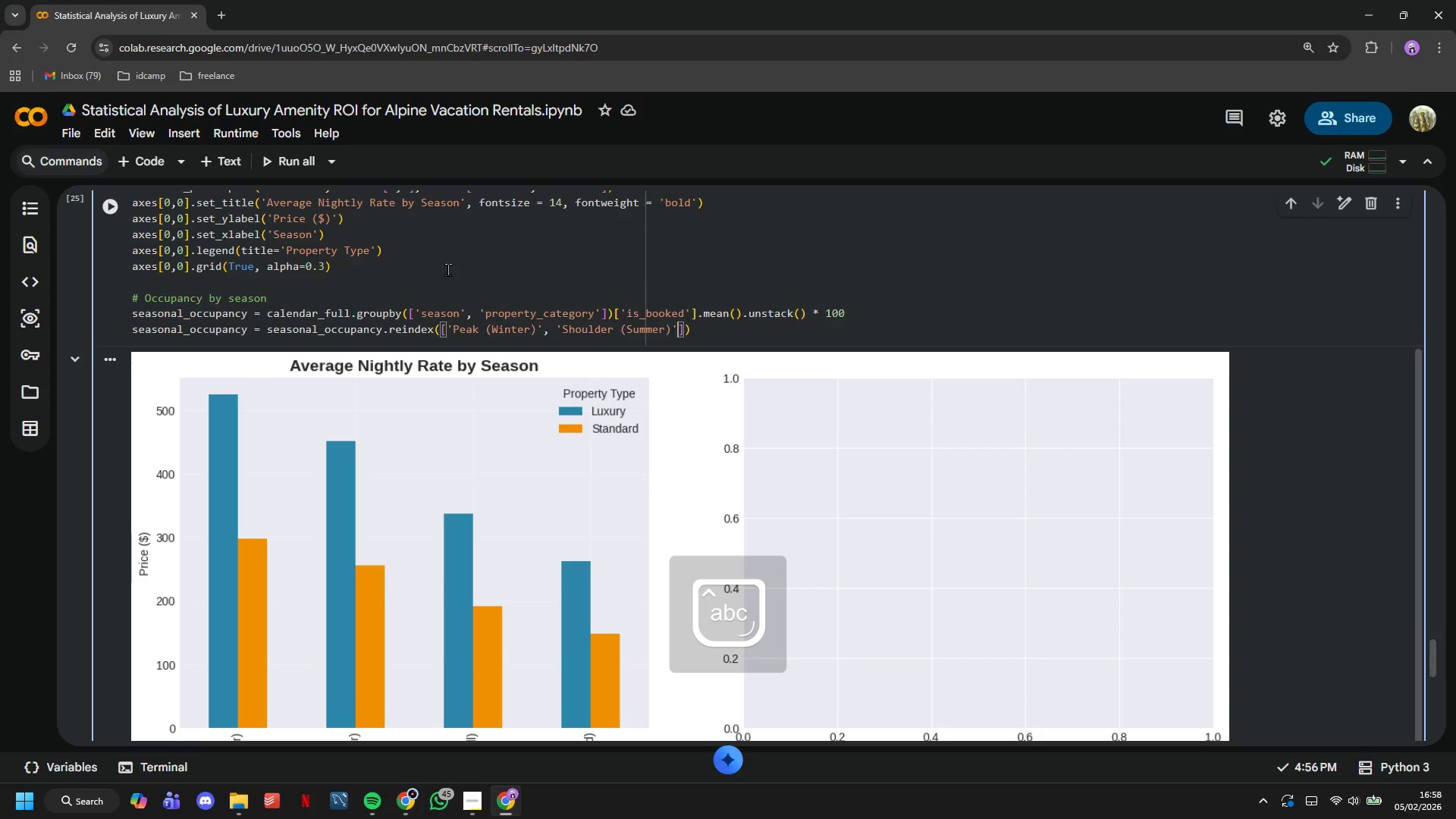 
key(ArrowRight)
 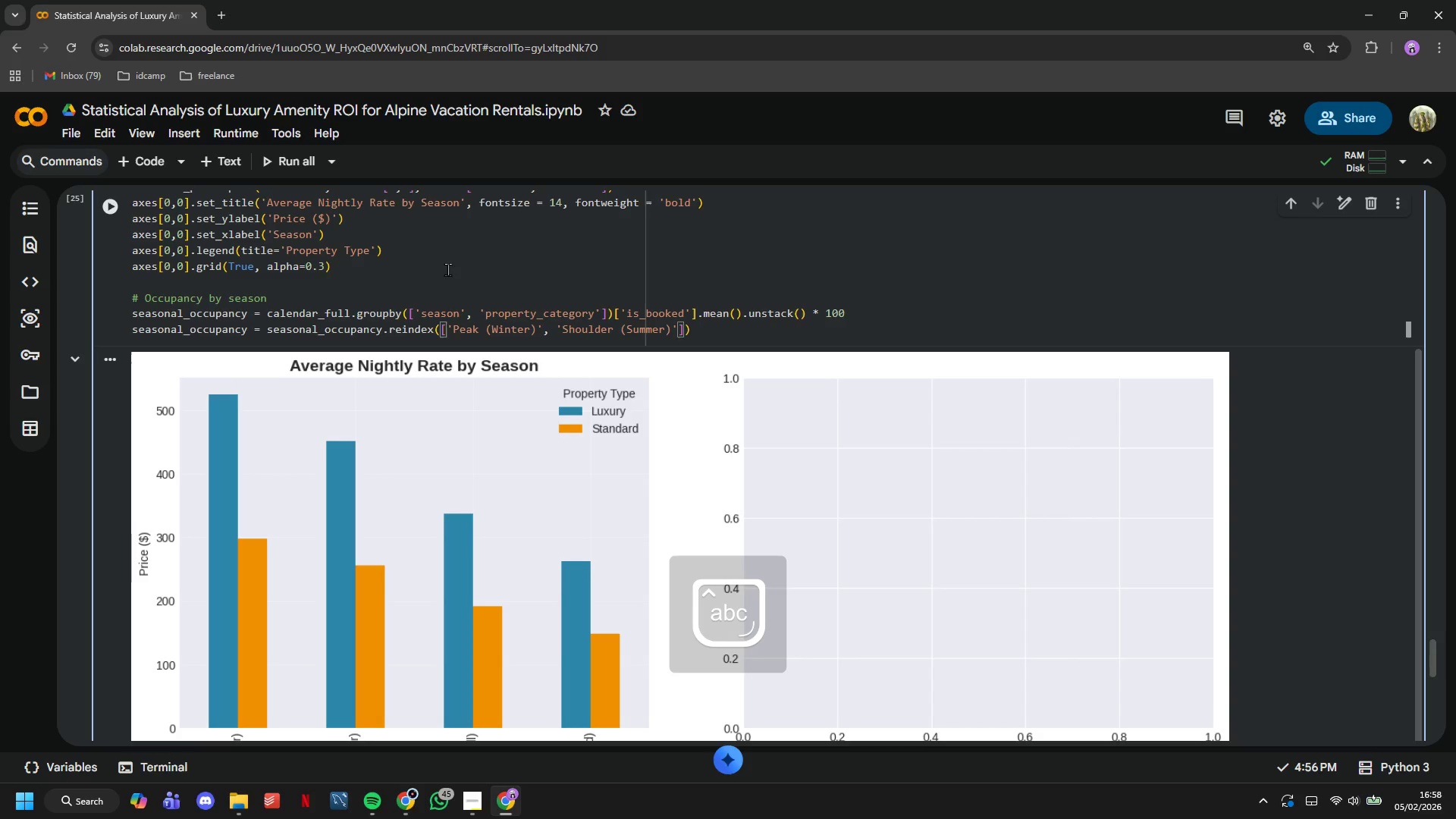 
key(Comma)
 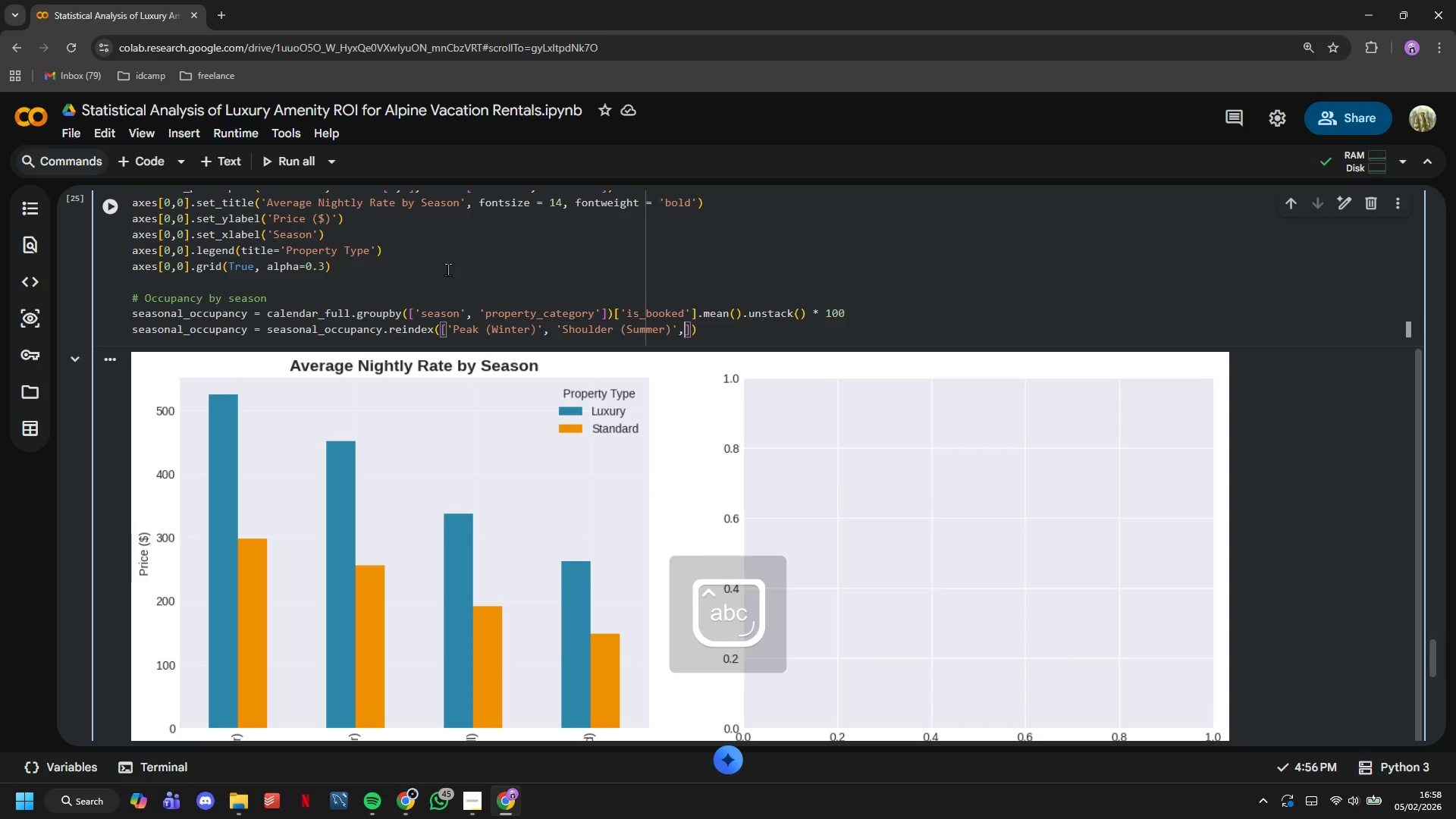 
key(Space)
 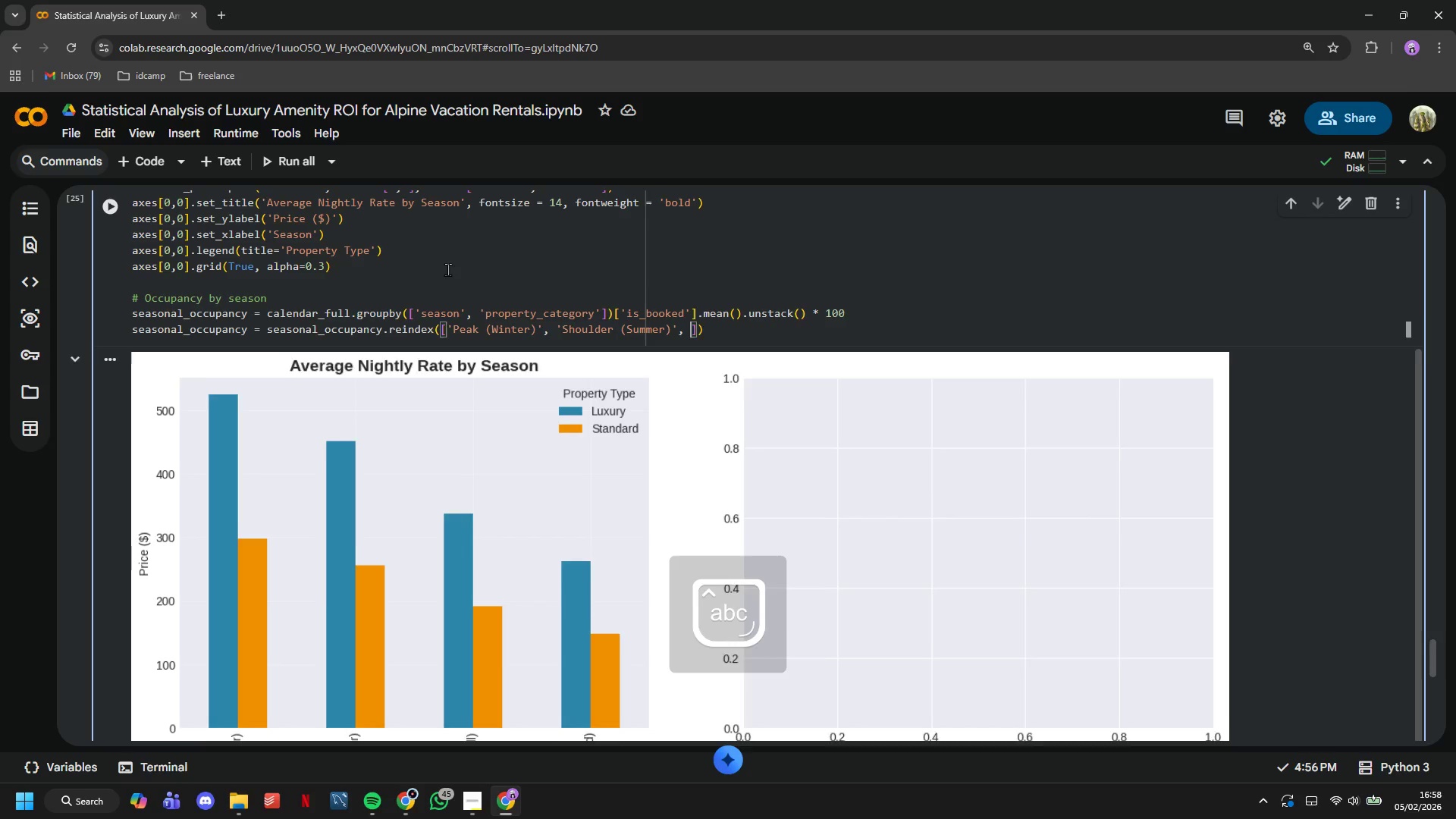 
key(Enter)
 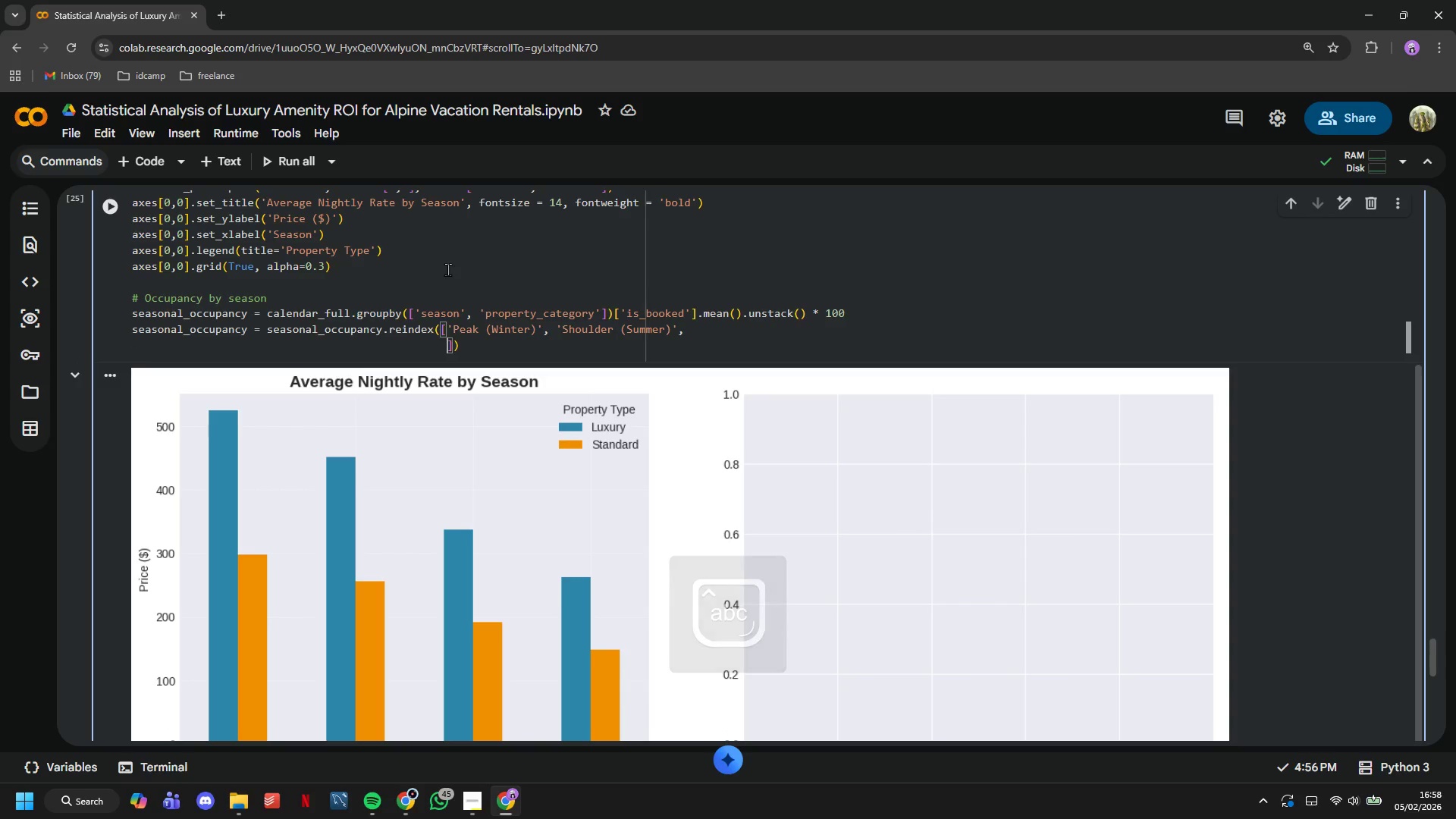 
type('Shoulder (Fall)
 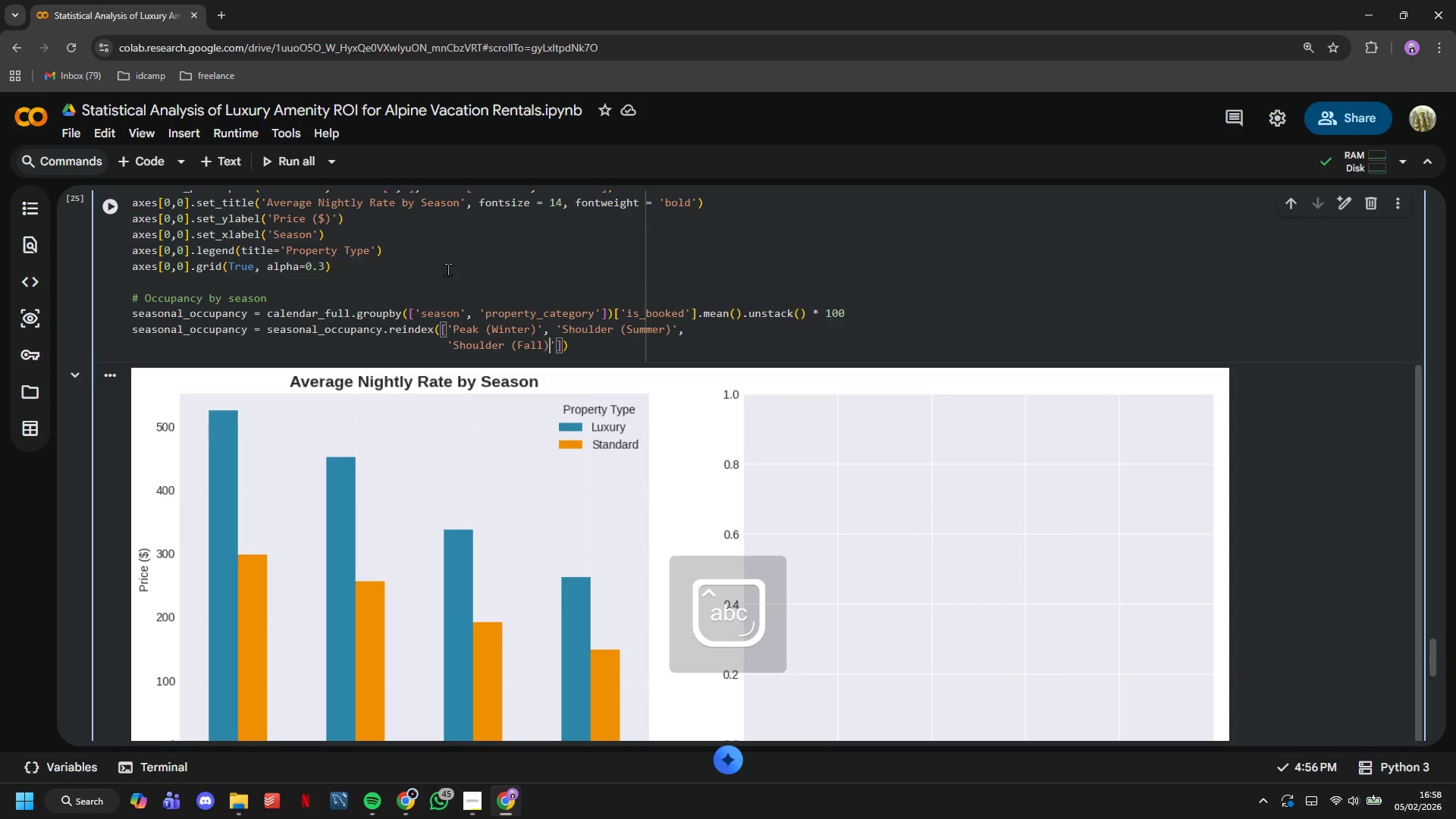 
 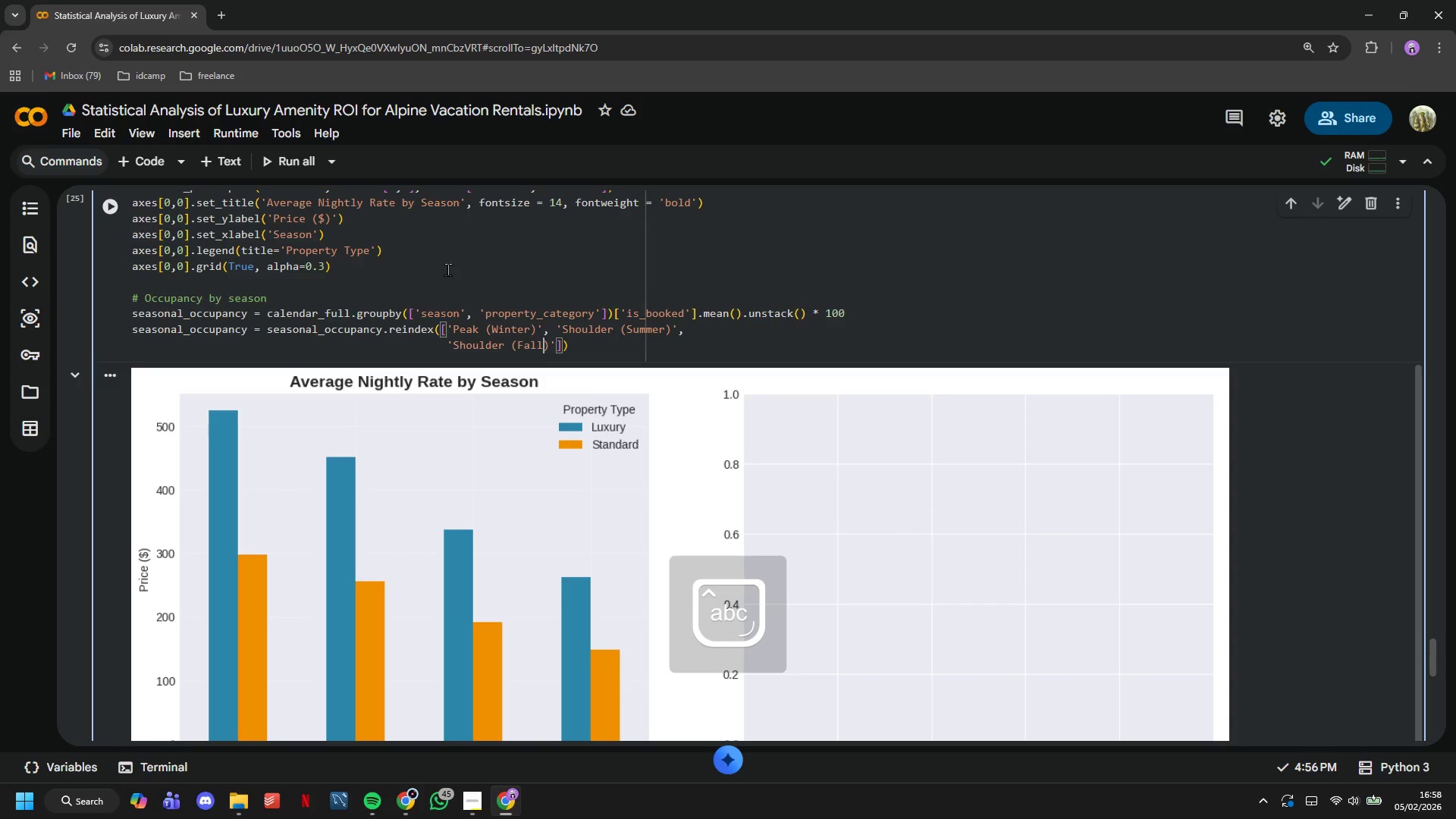 
key(ArrowRight)
 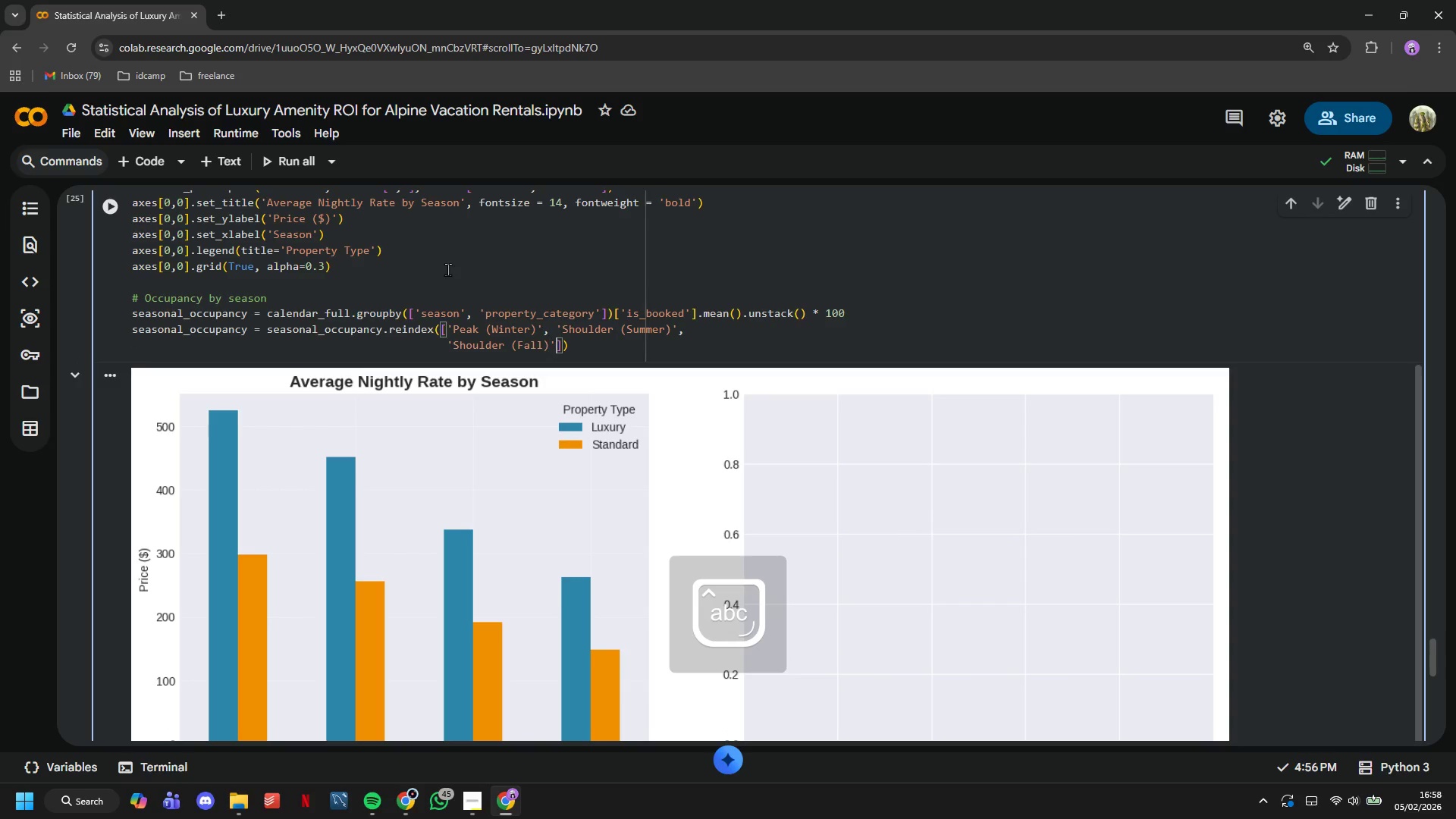 
key(ArrowRight)
 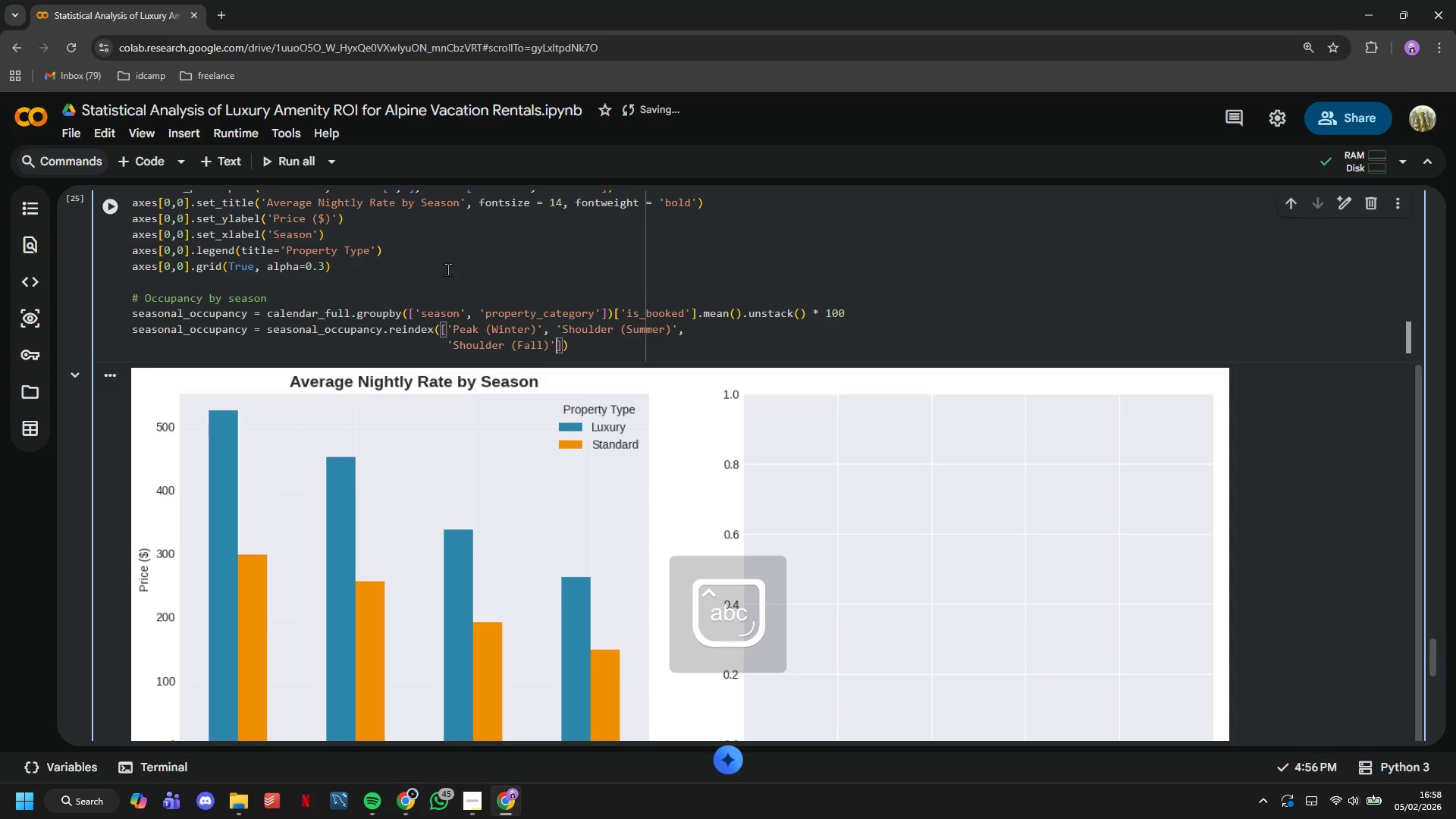 
type(, 'Off-Peak (Spring.)
key(Backspace)
type(/Mud)
 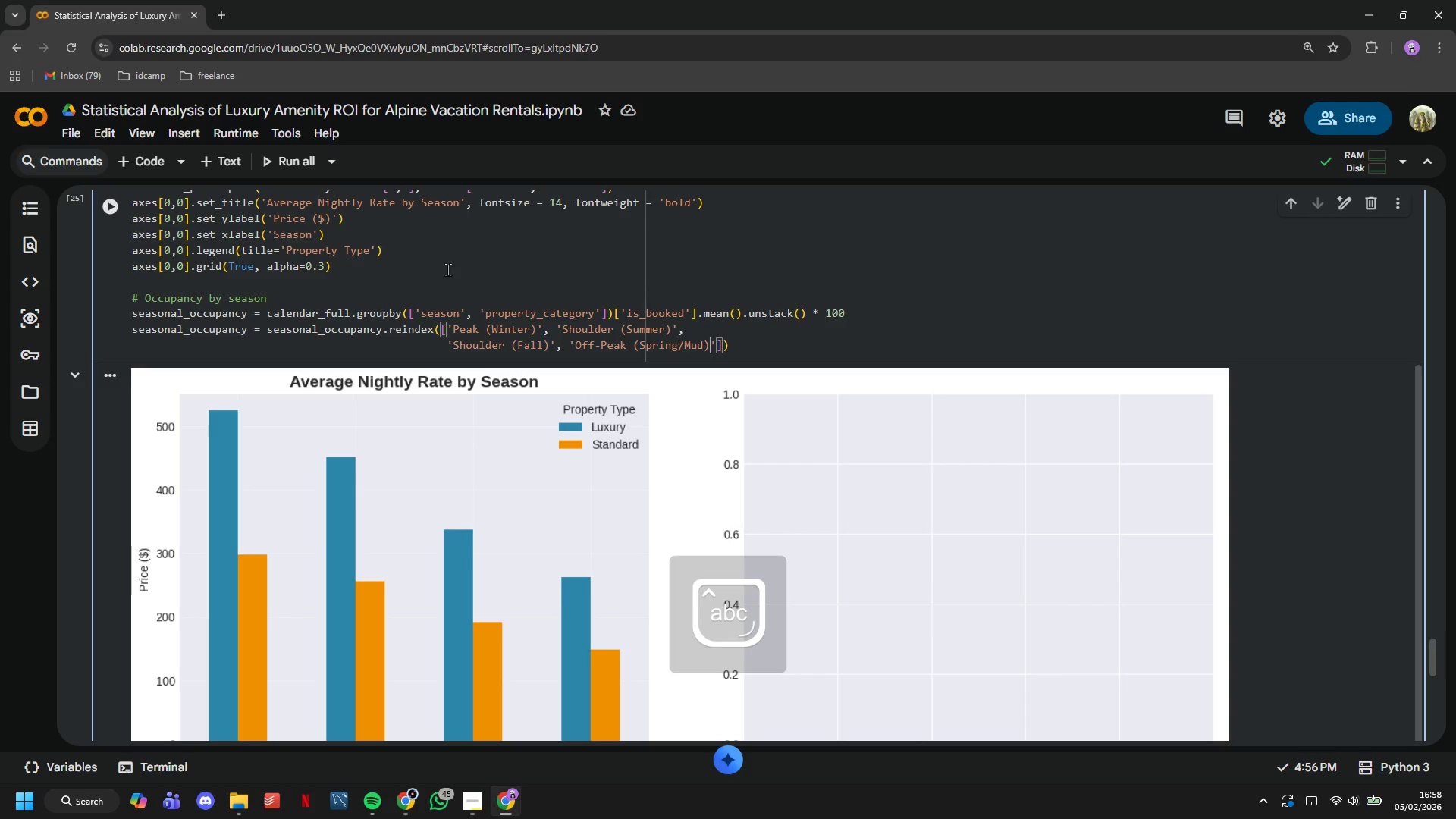 
 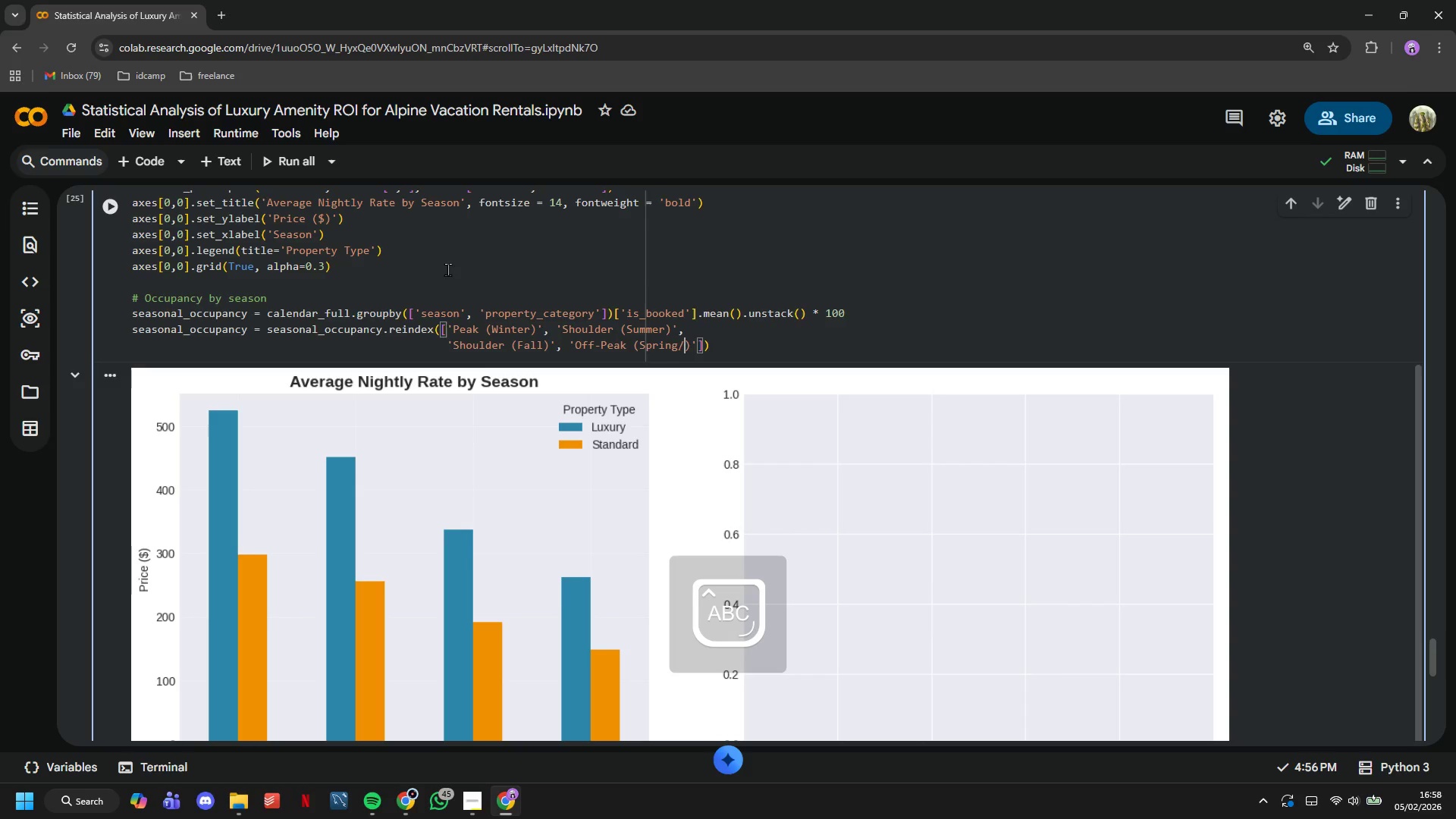 
key(ArrowRight)
 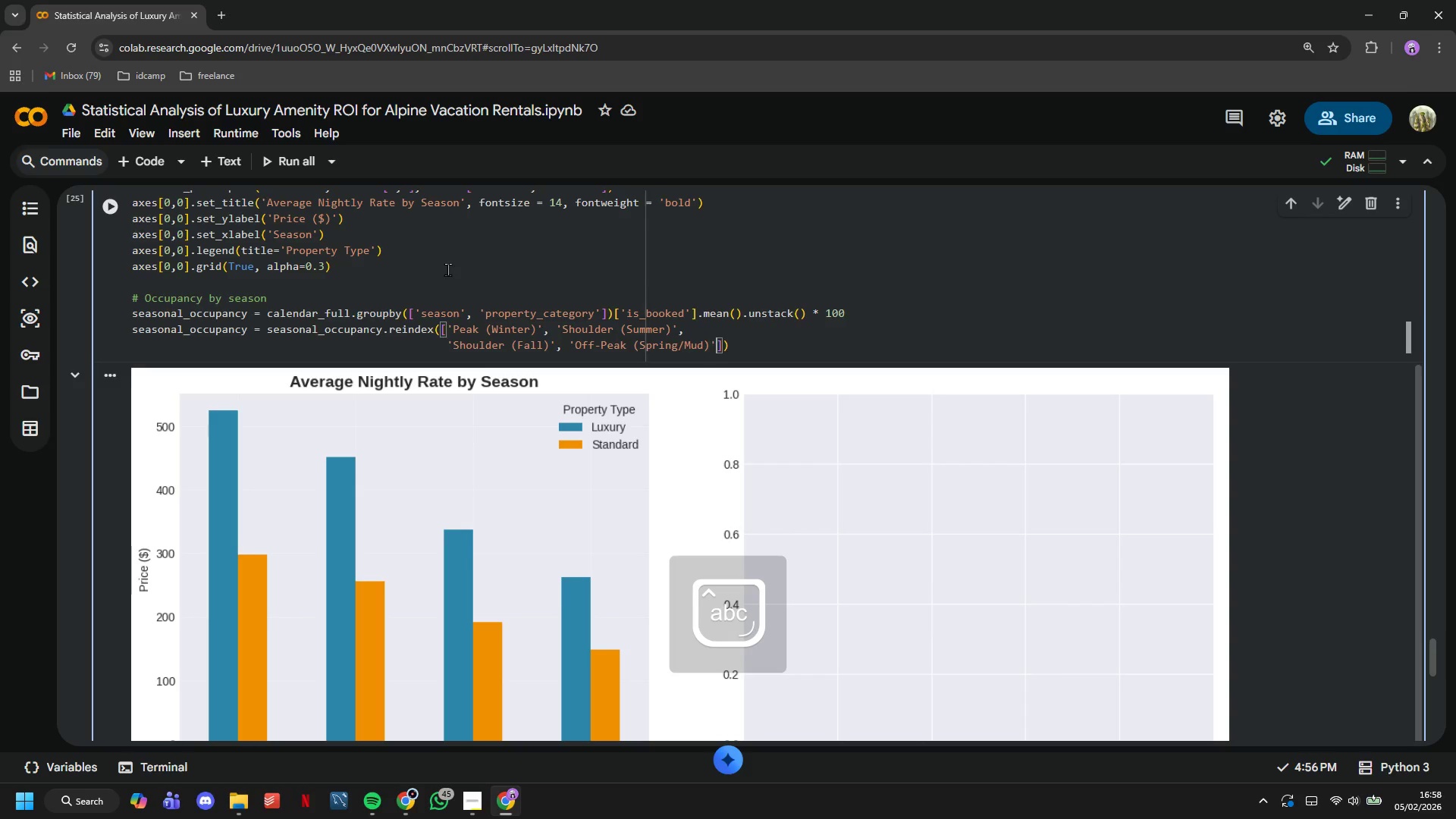 
key(ArrowRight)
 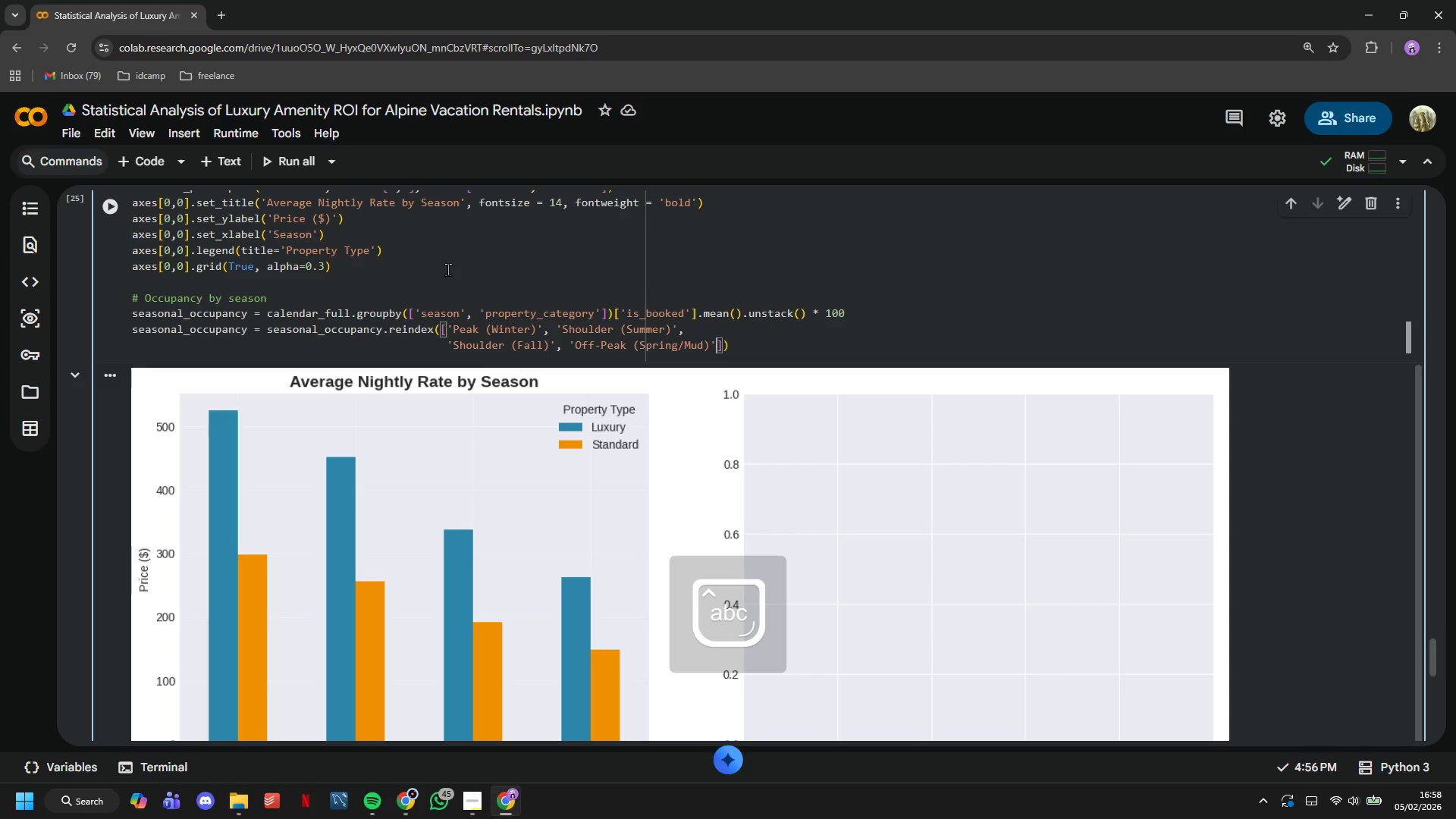 
key(ArrowRight)
 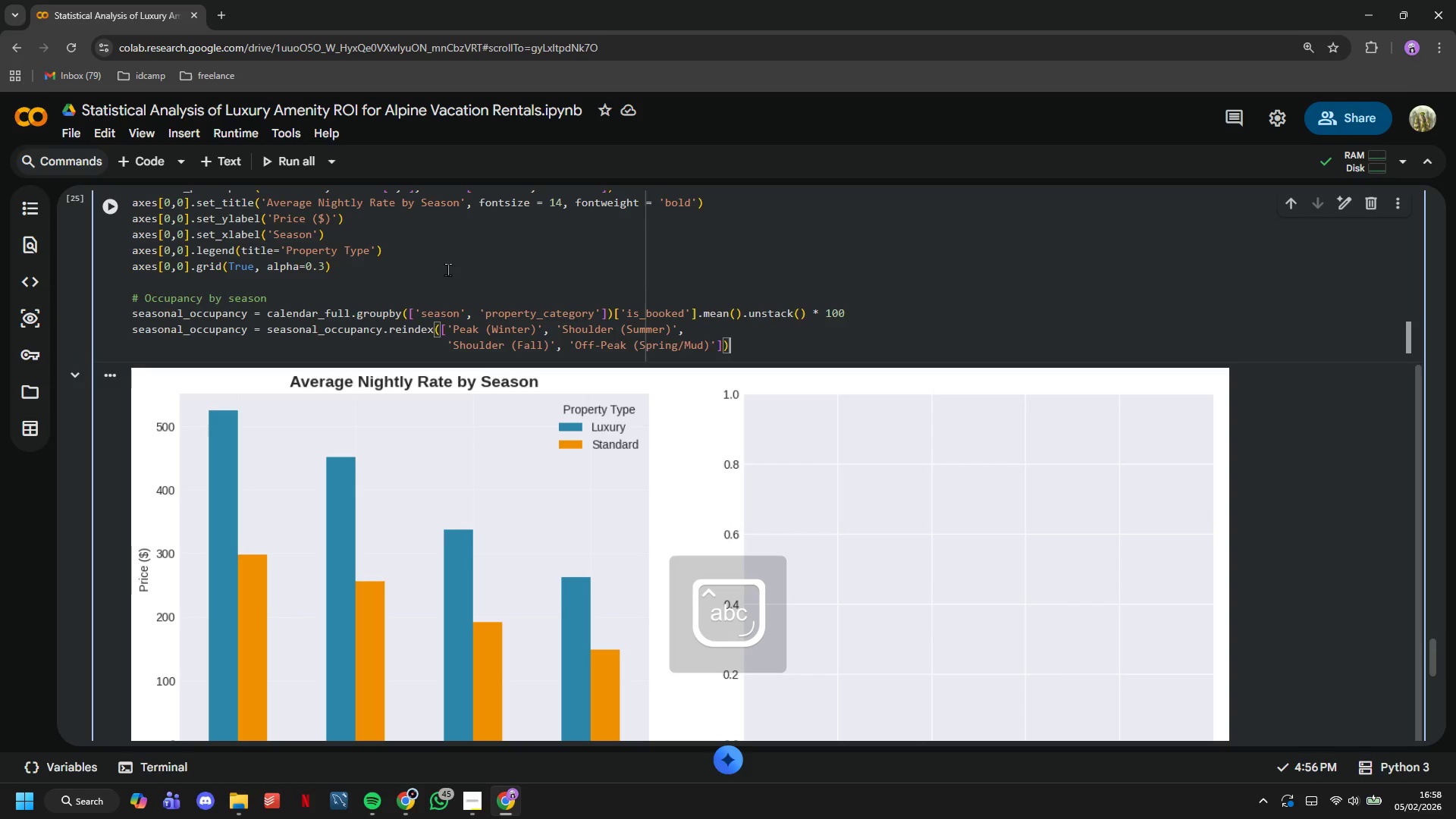 
key(ArrowRight)
 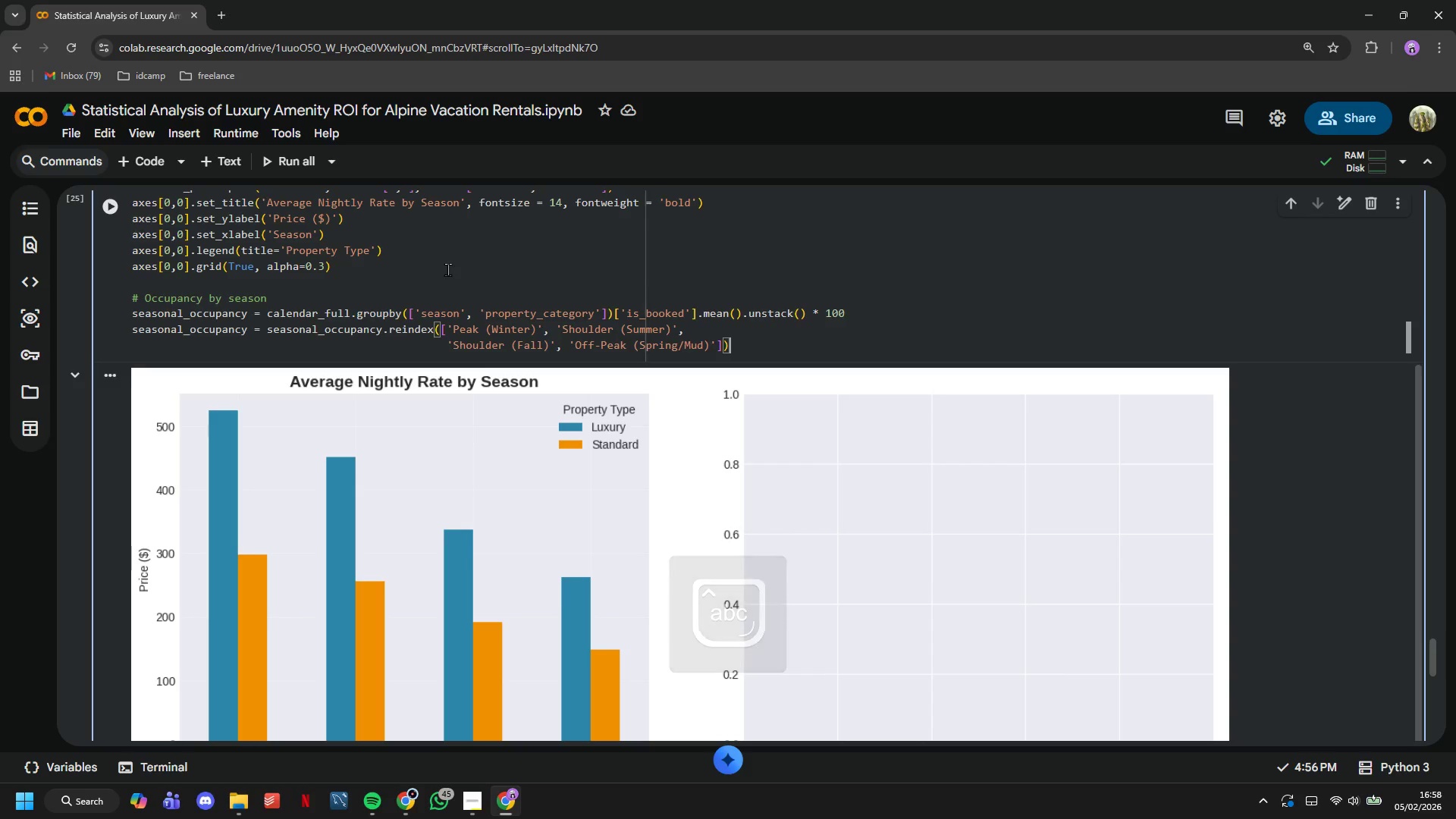 
key(Enter)
 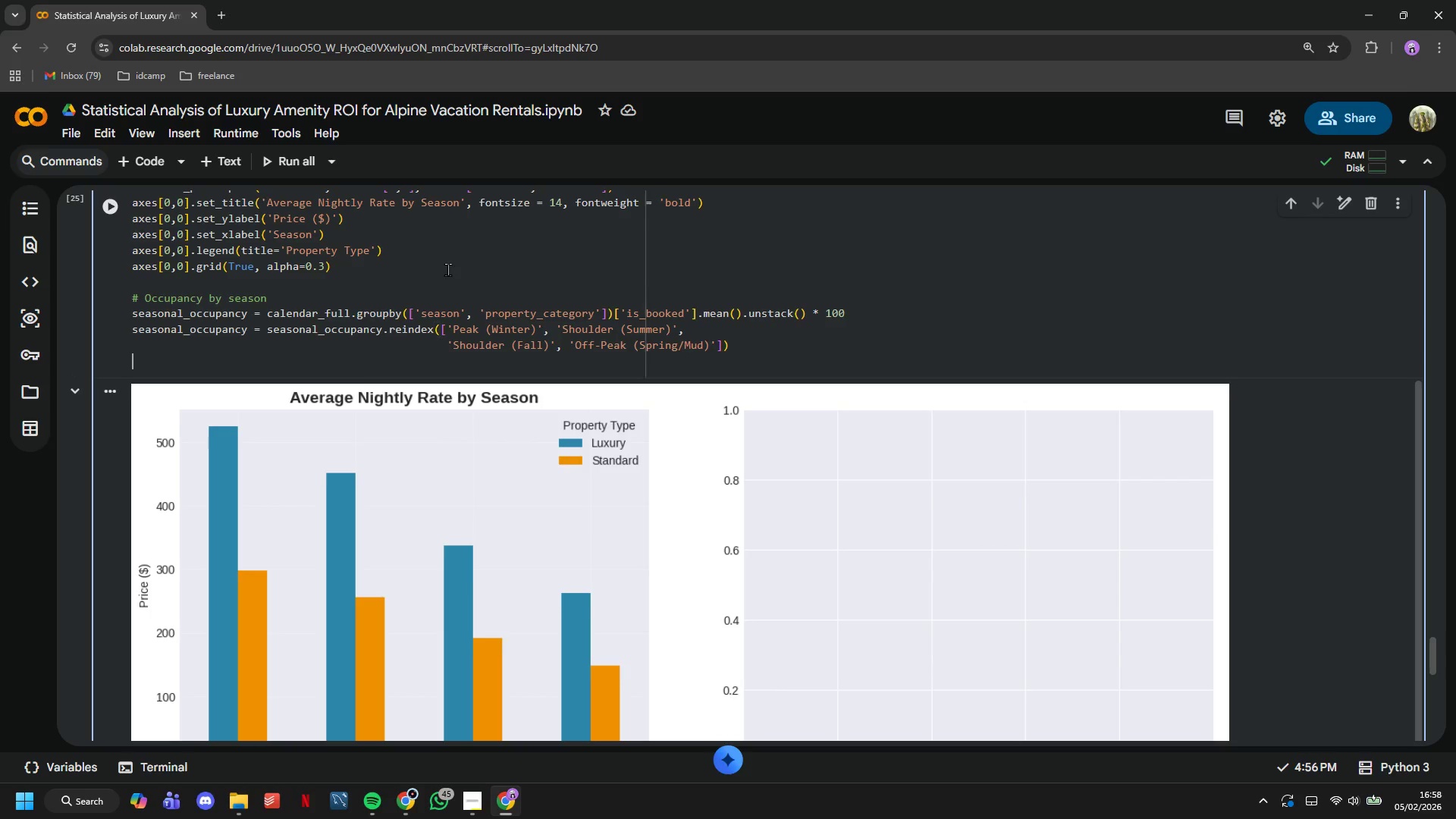 
key(Enter)
 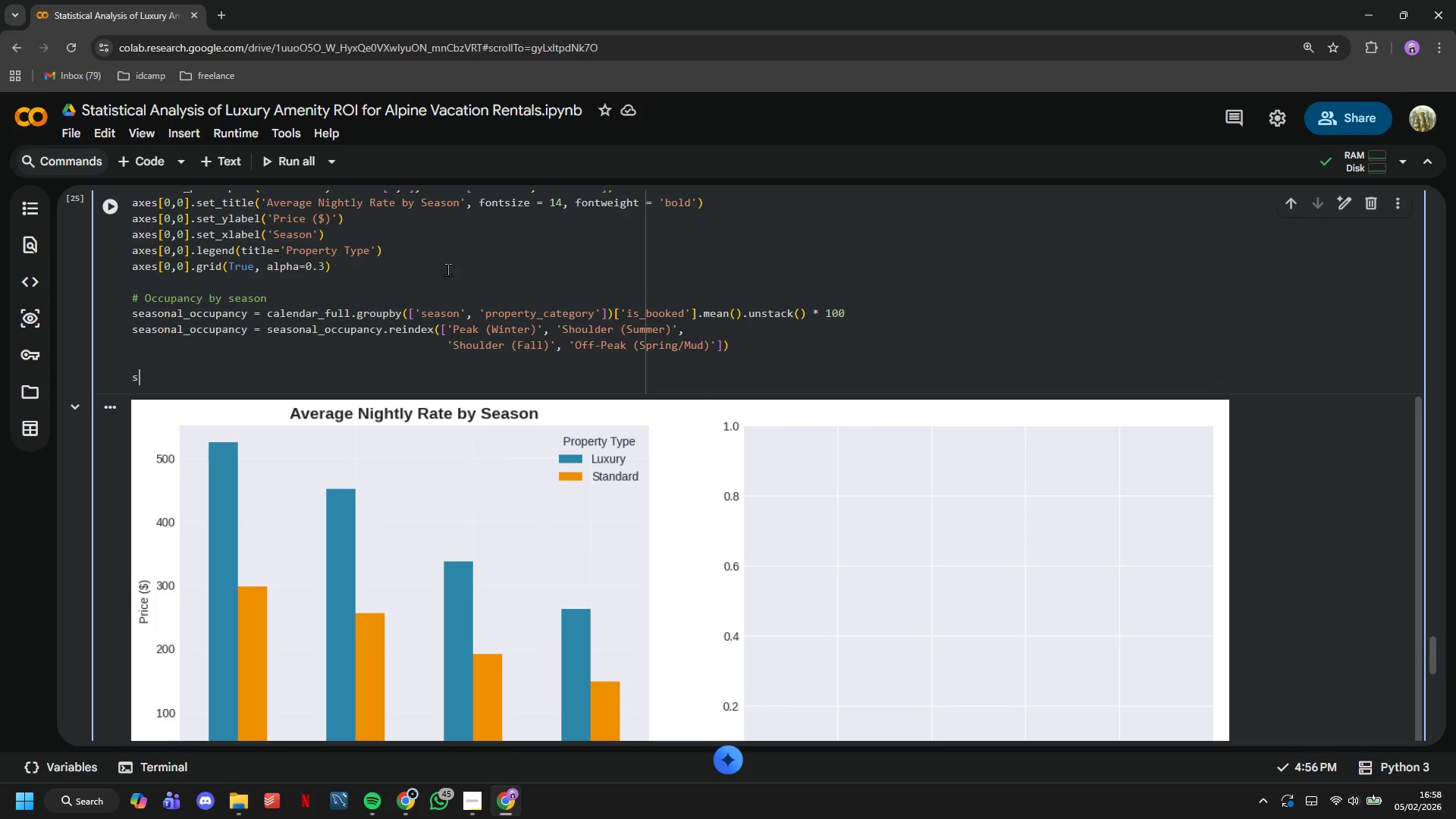 
type(seasonal_c)
key(Backspace)
type(o)
key(Tab)
type(.plot)
 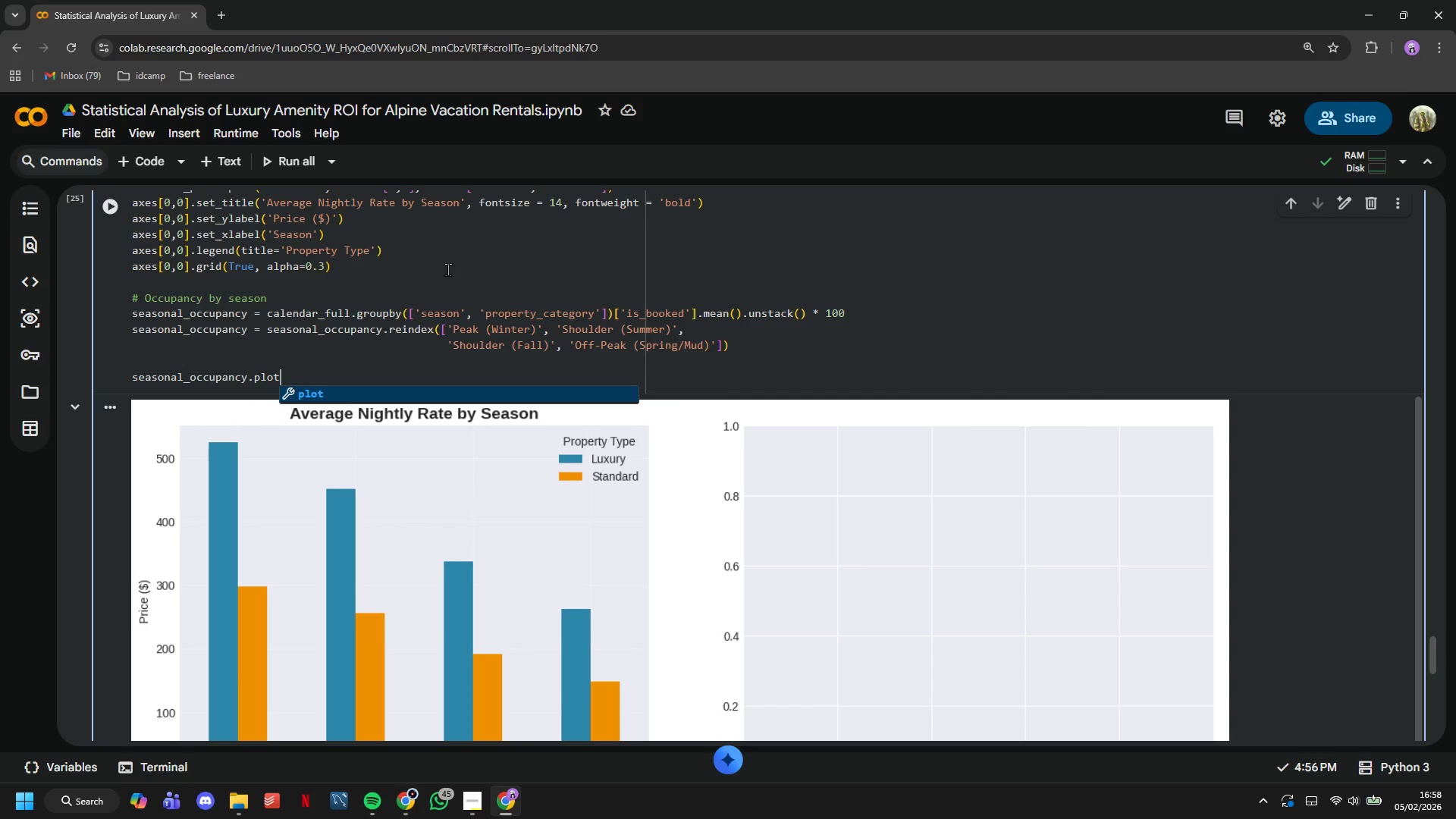 
wait(11.7)
 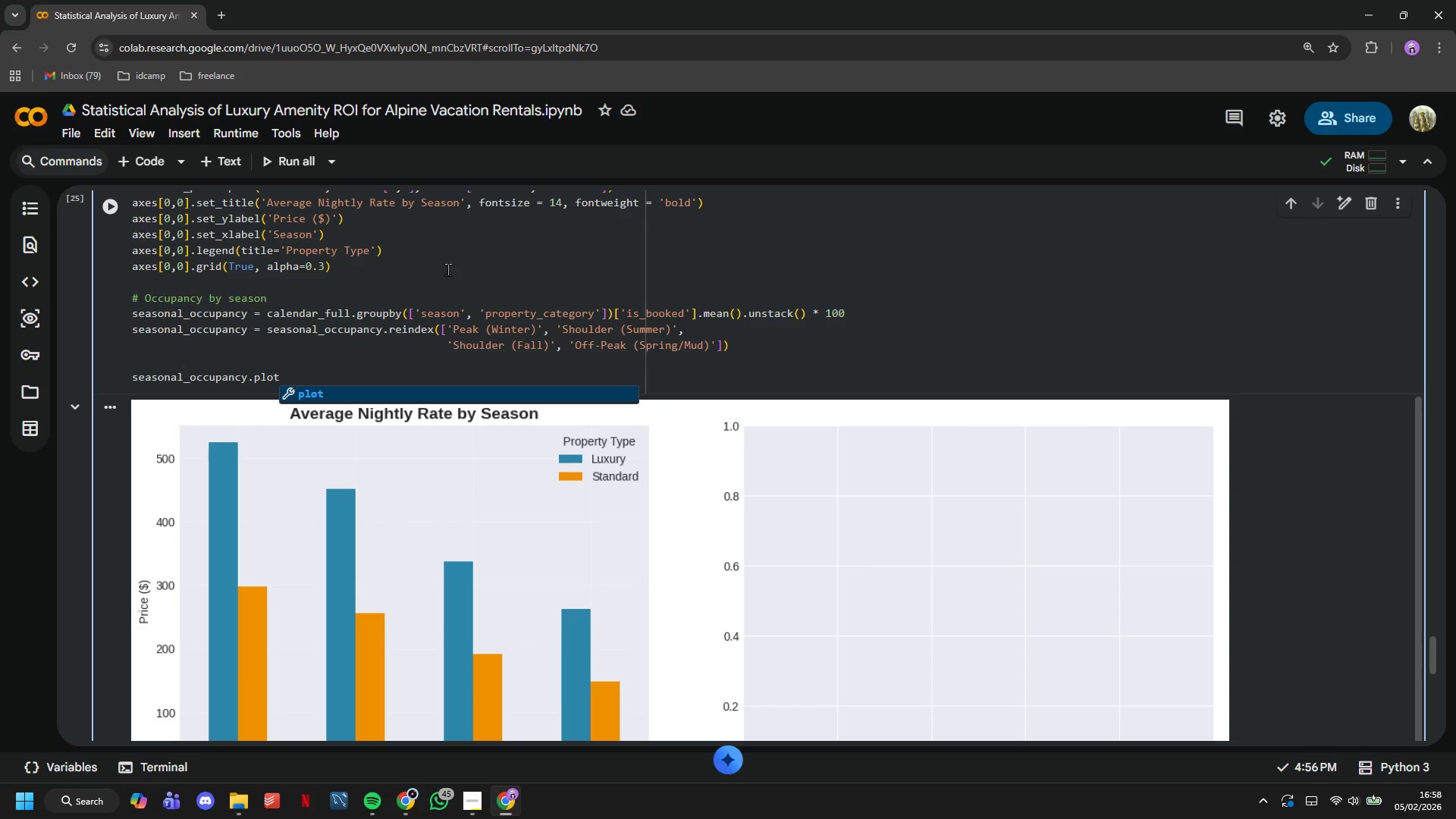 
type((KIND='bar)
 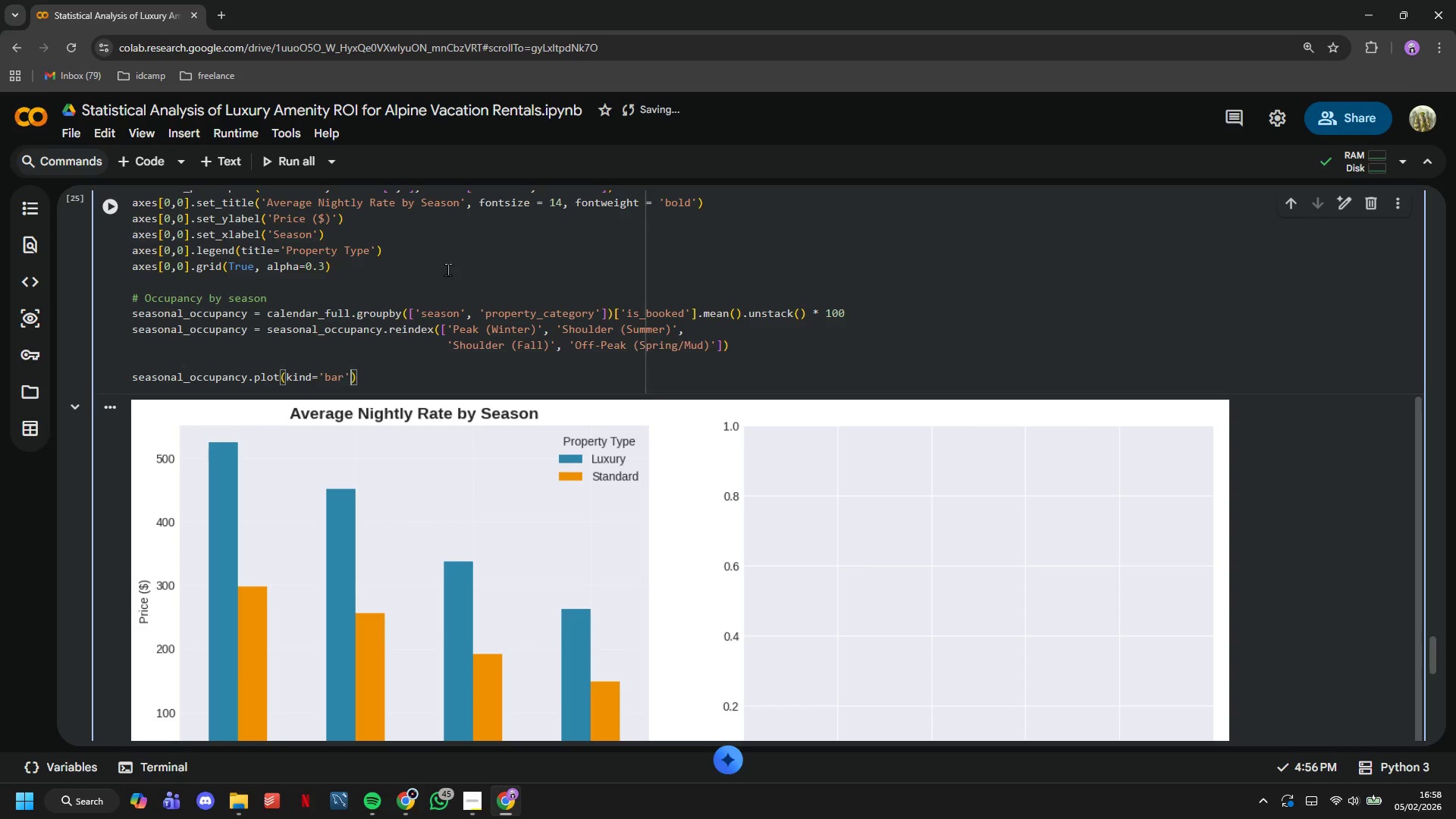 
key(ArrowRight)
 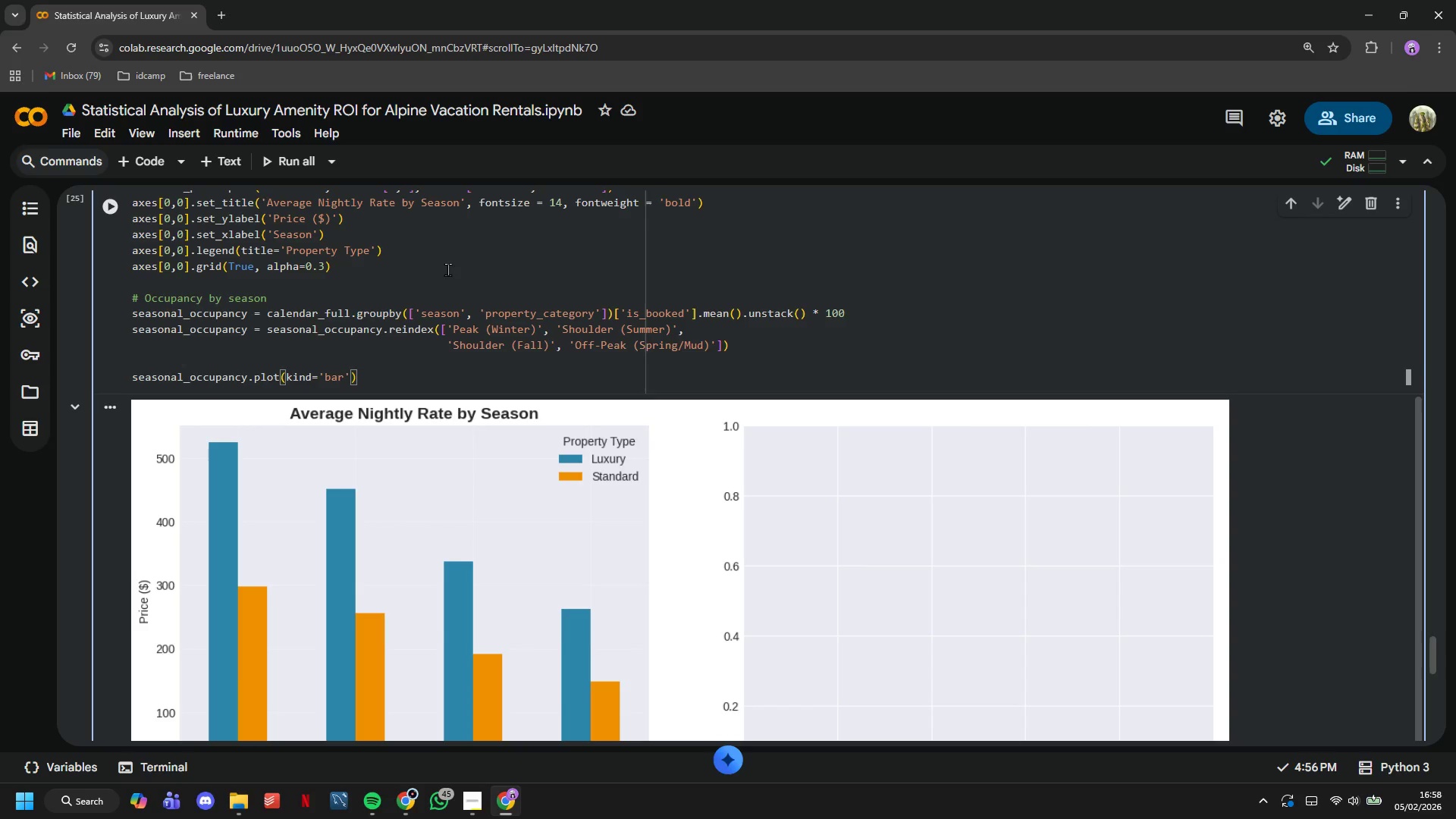 
type(, ax=axes[0,1)
 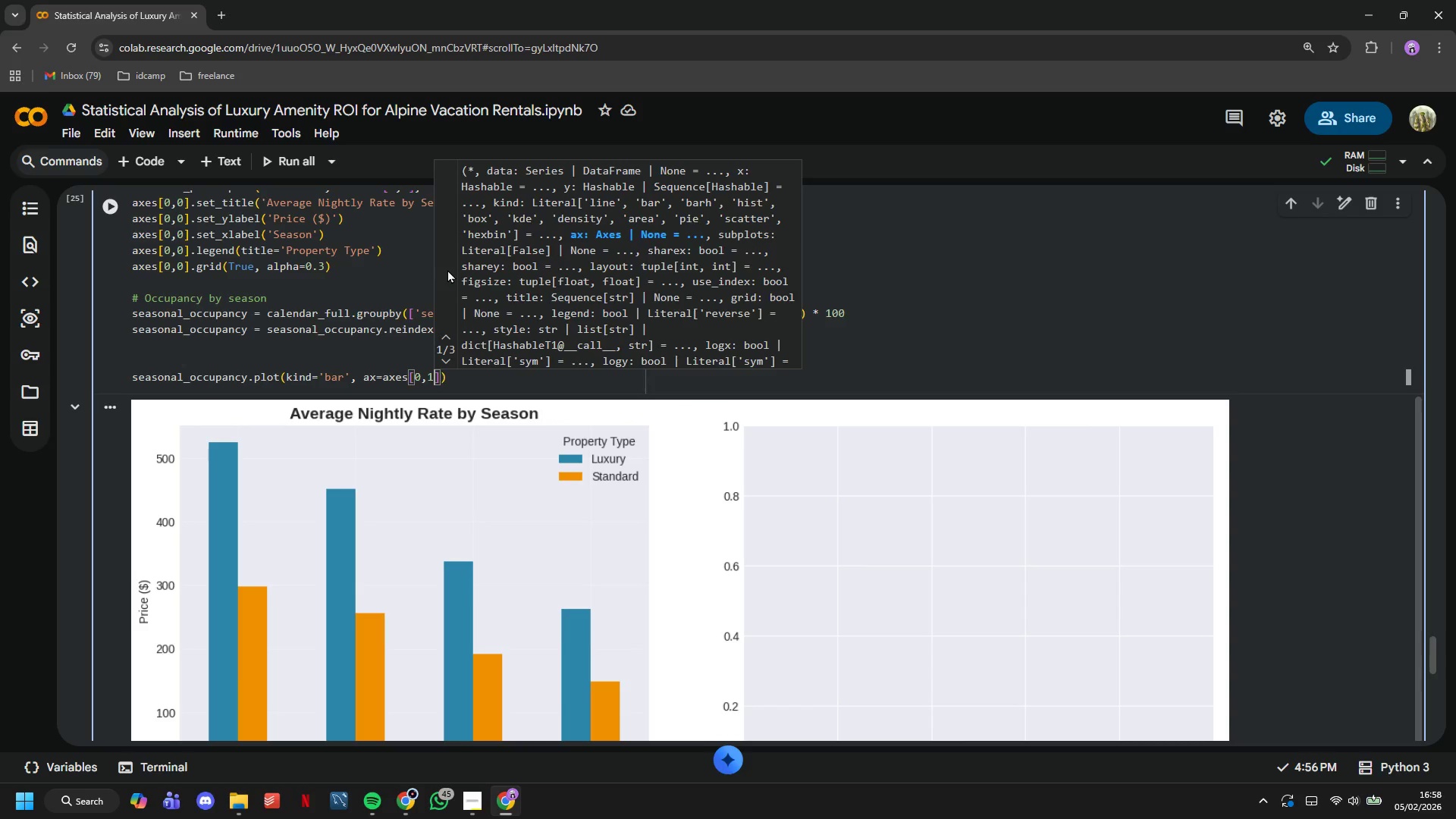 
key(ArrowRight)
 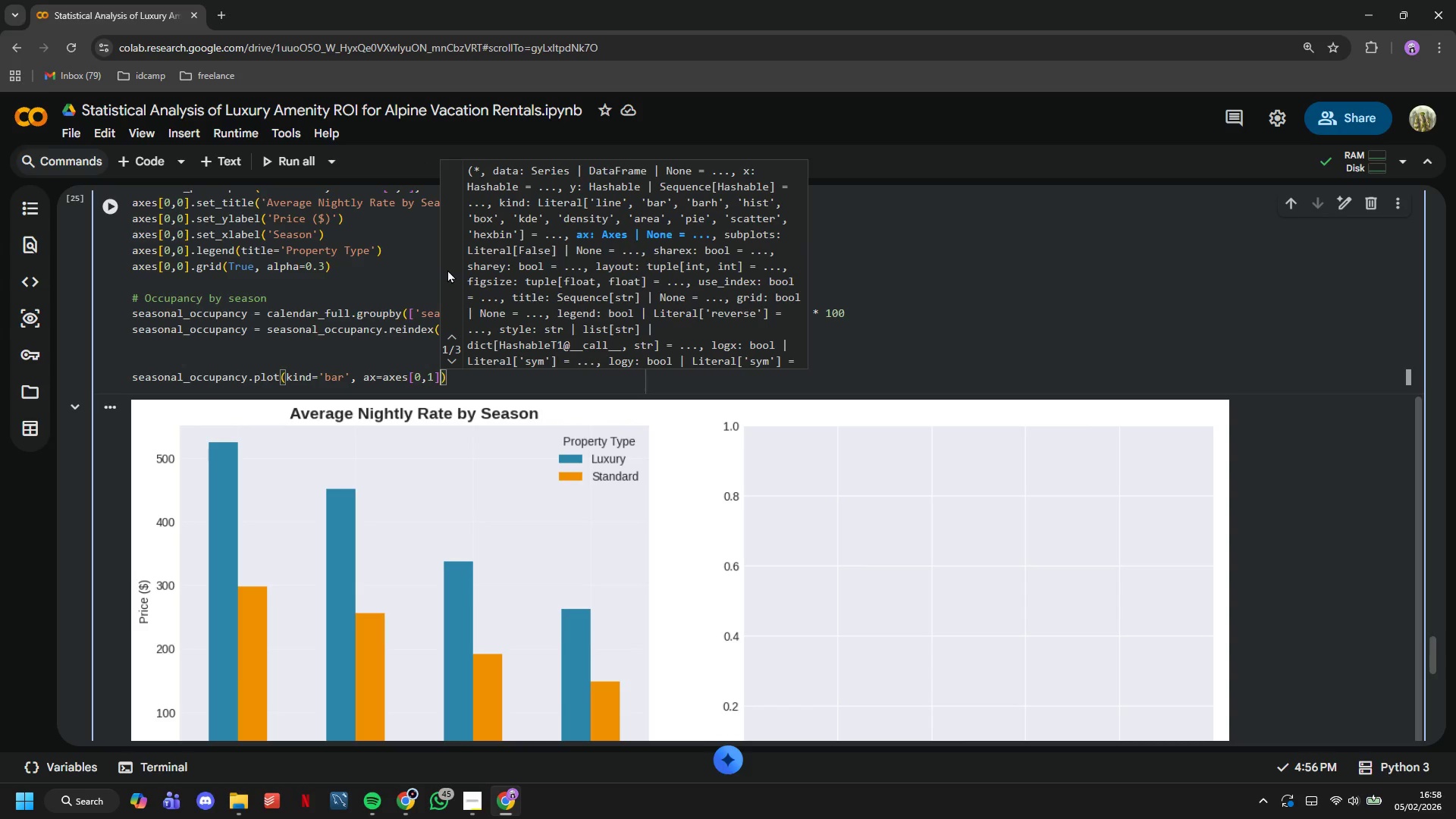 
type(, color=['#2E86)
 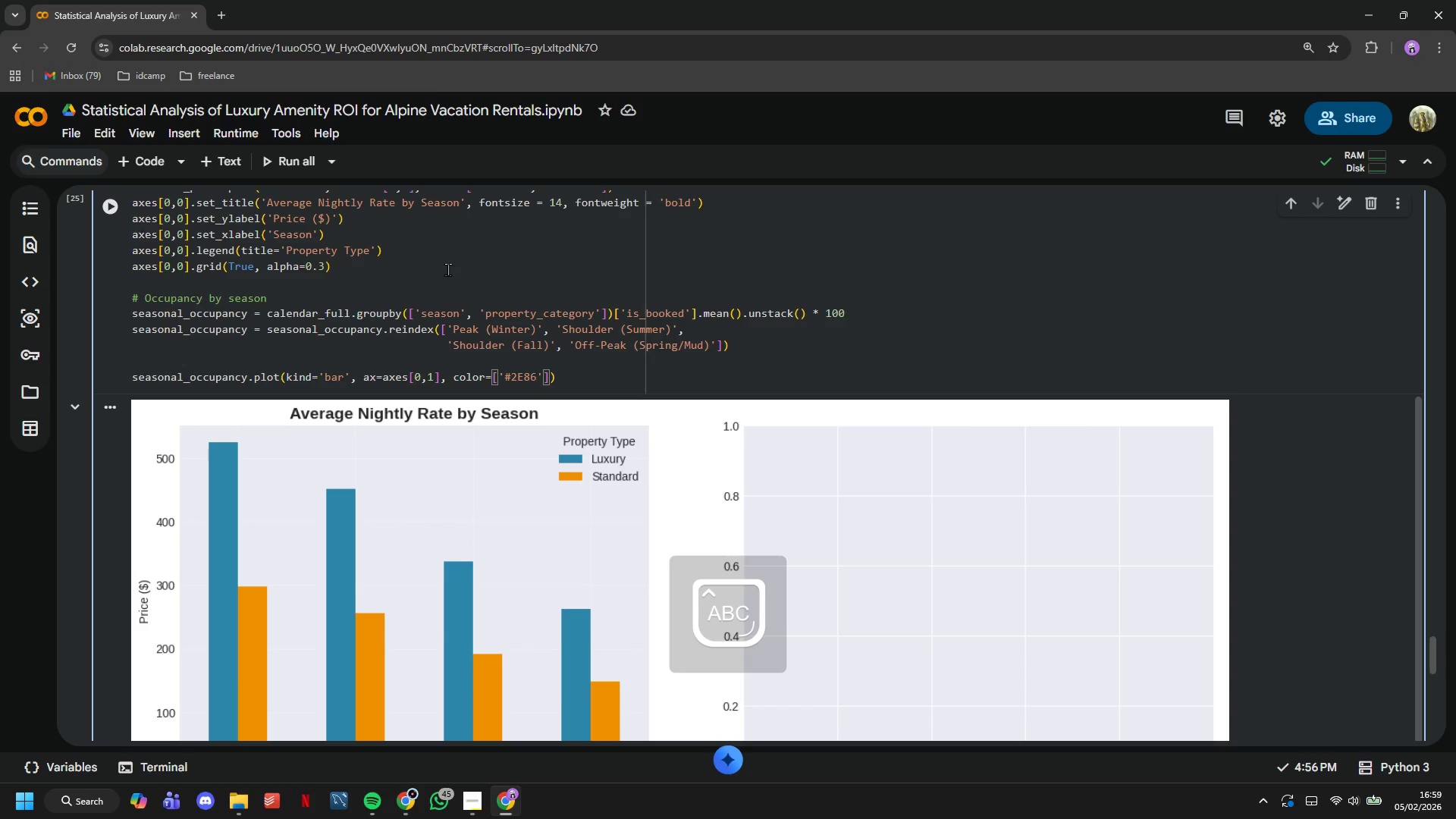 
type(AB)
 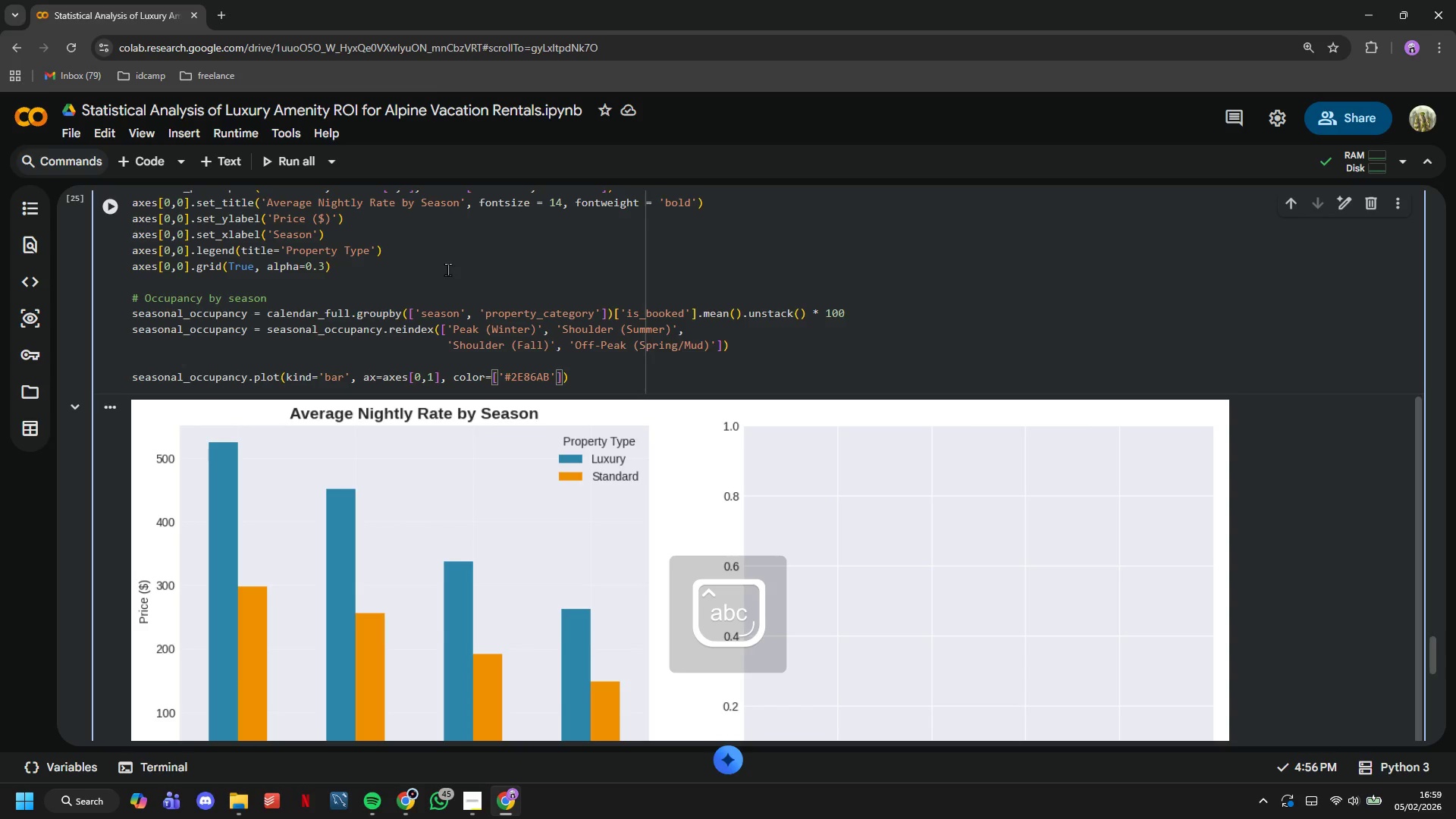 
key(ArrowRight)
 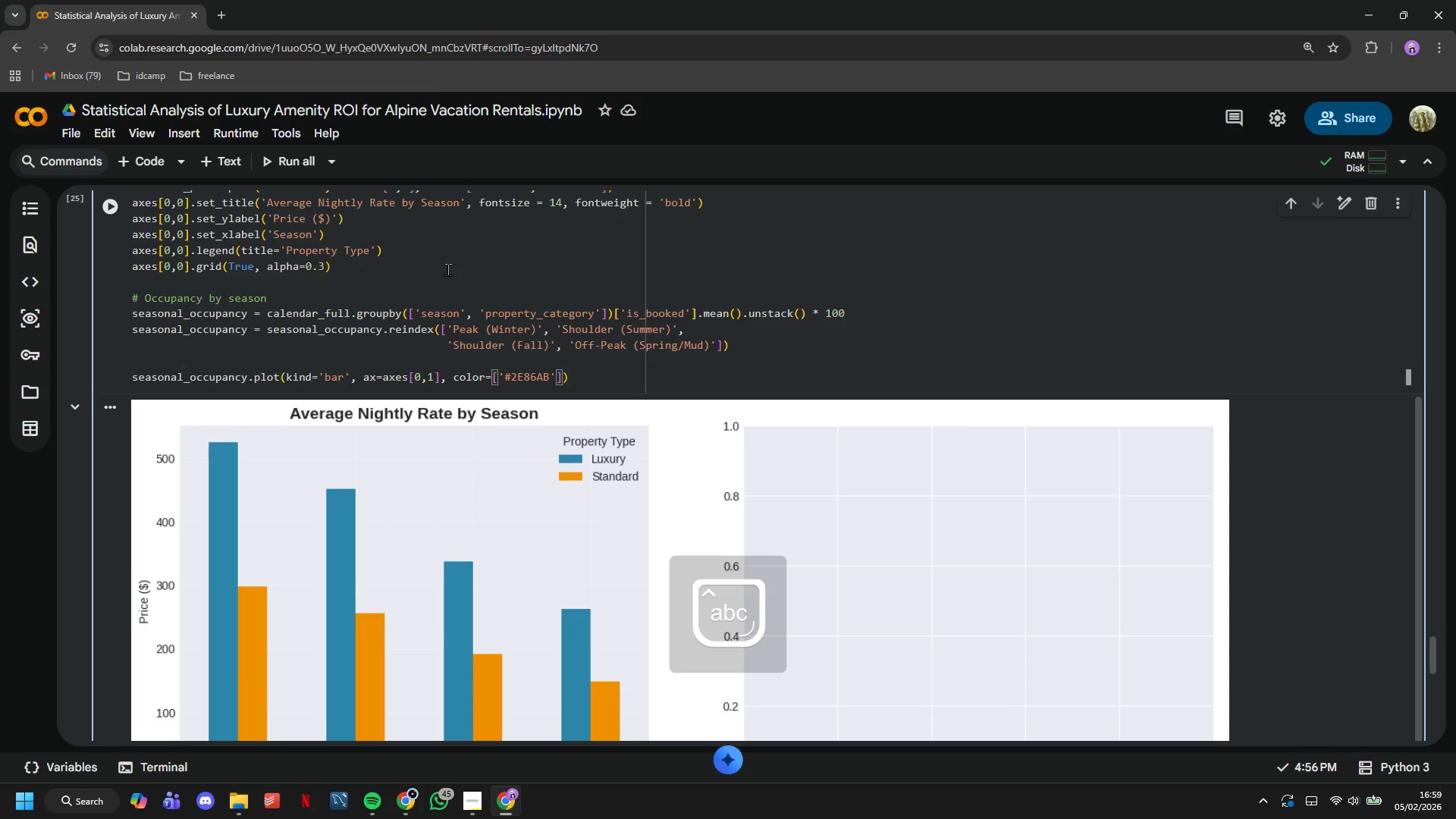 
type(, '#F18F01)
 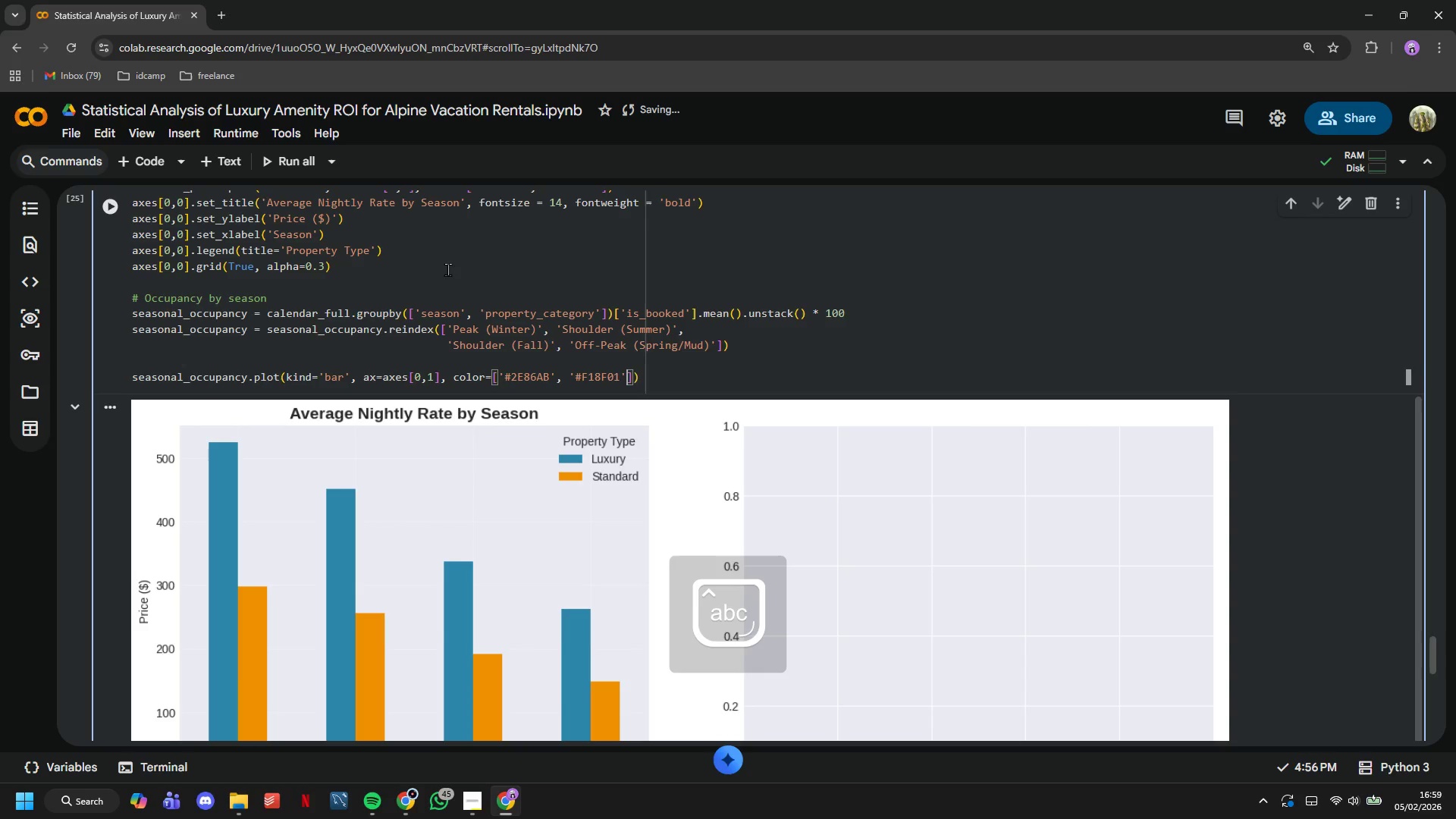 
 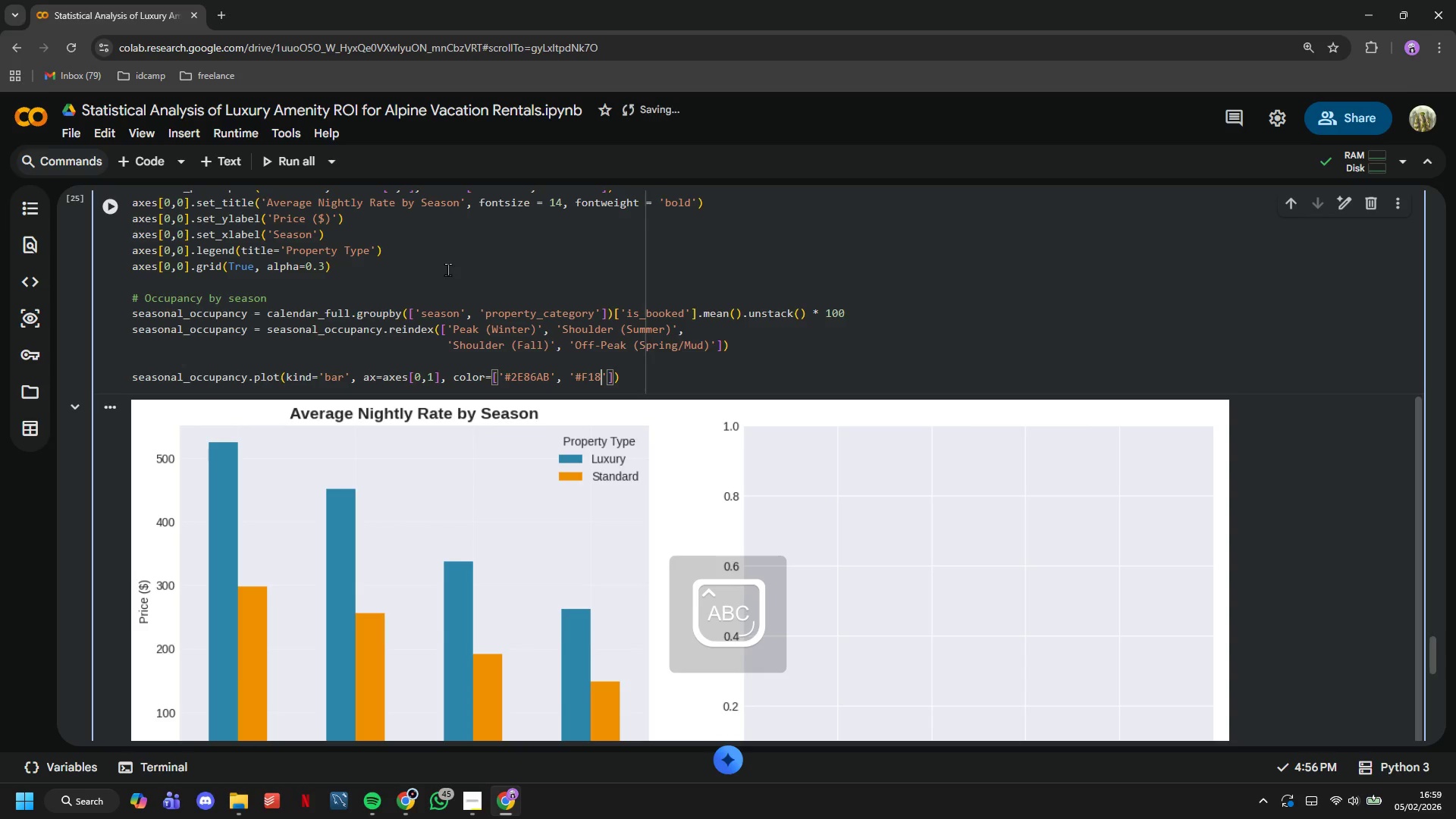 
key(ArrowRight)
 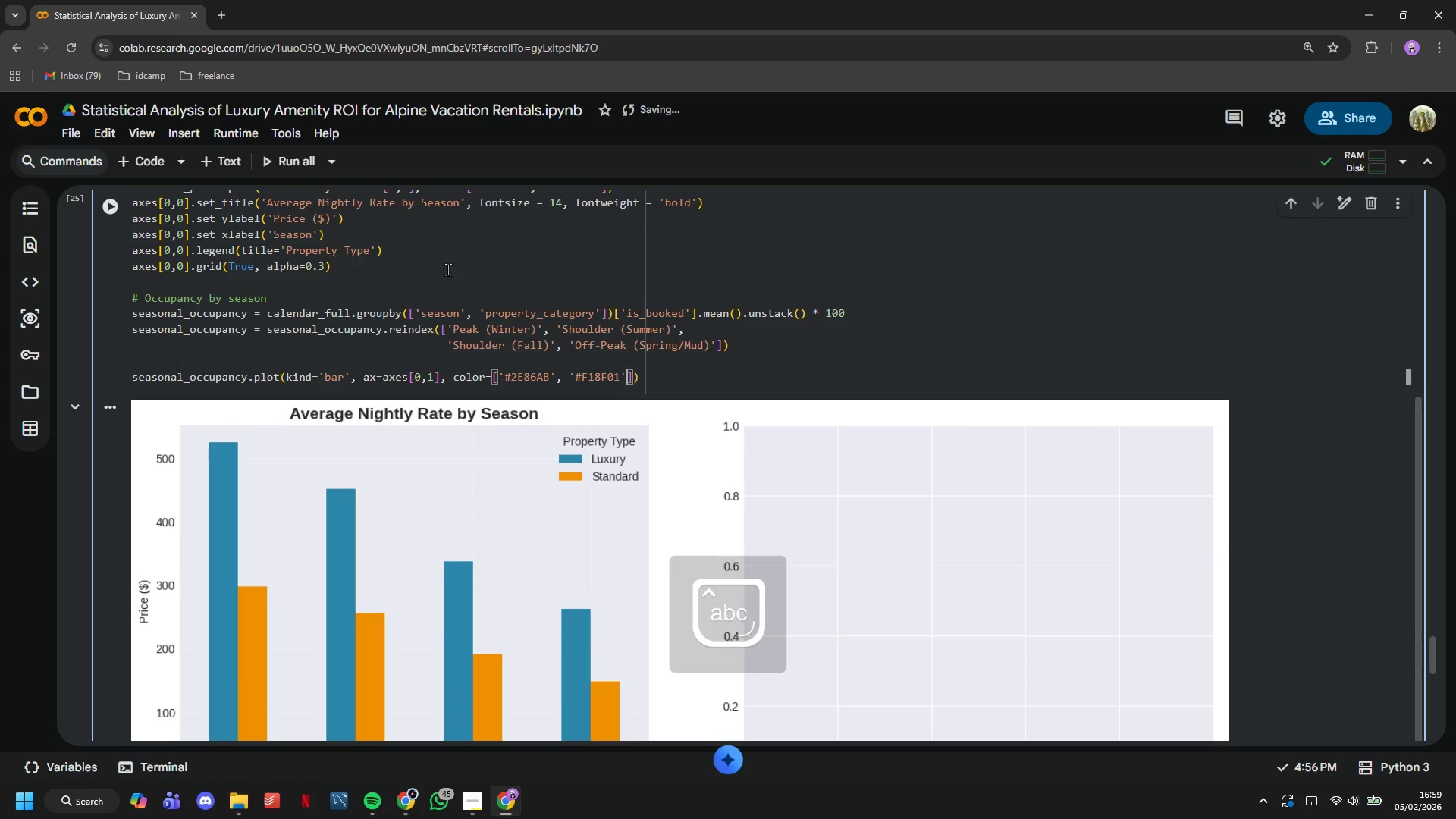 
key(ArrowRight)
 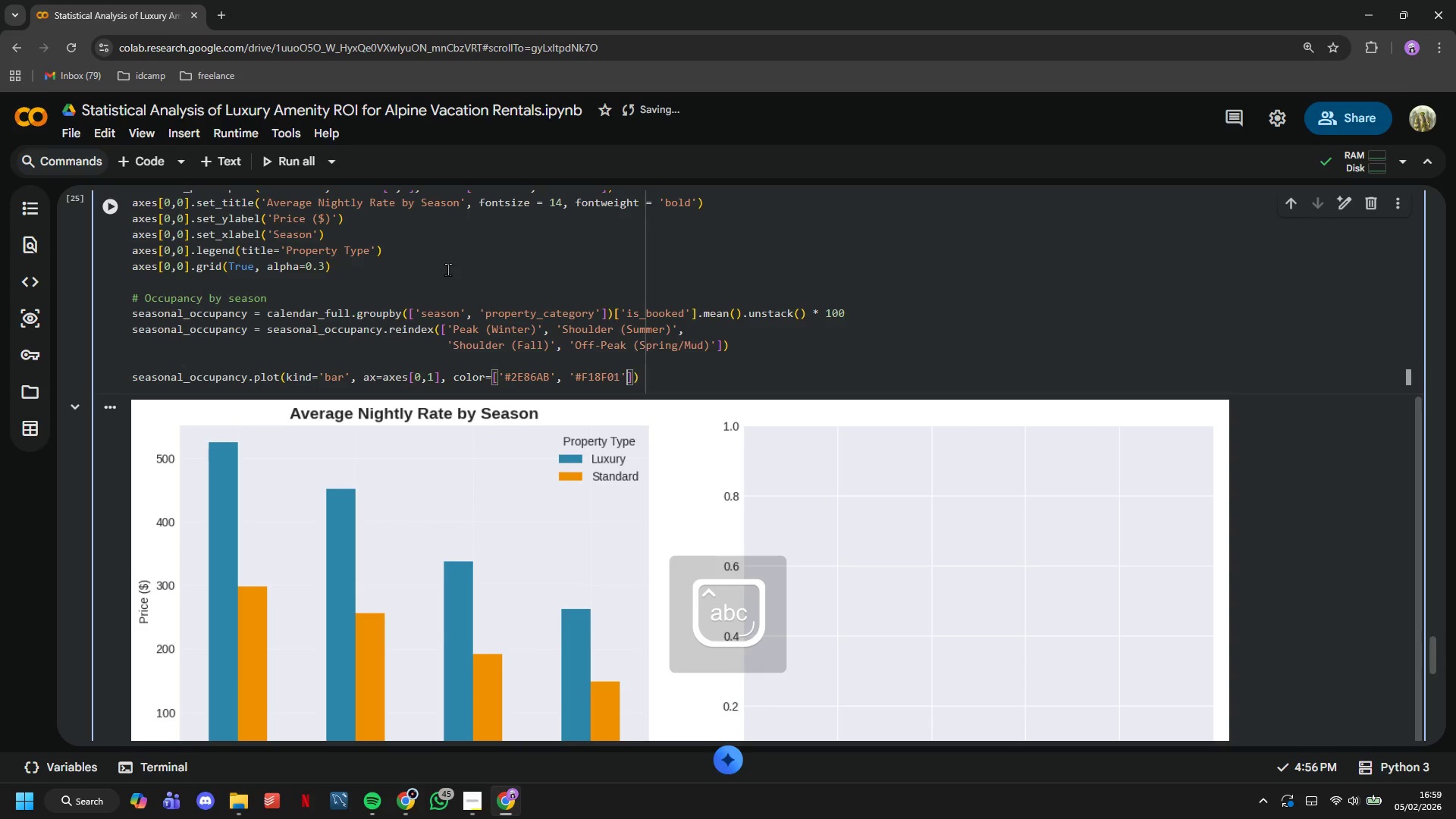 
key(ArrowRight)
 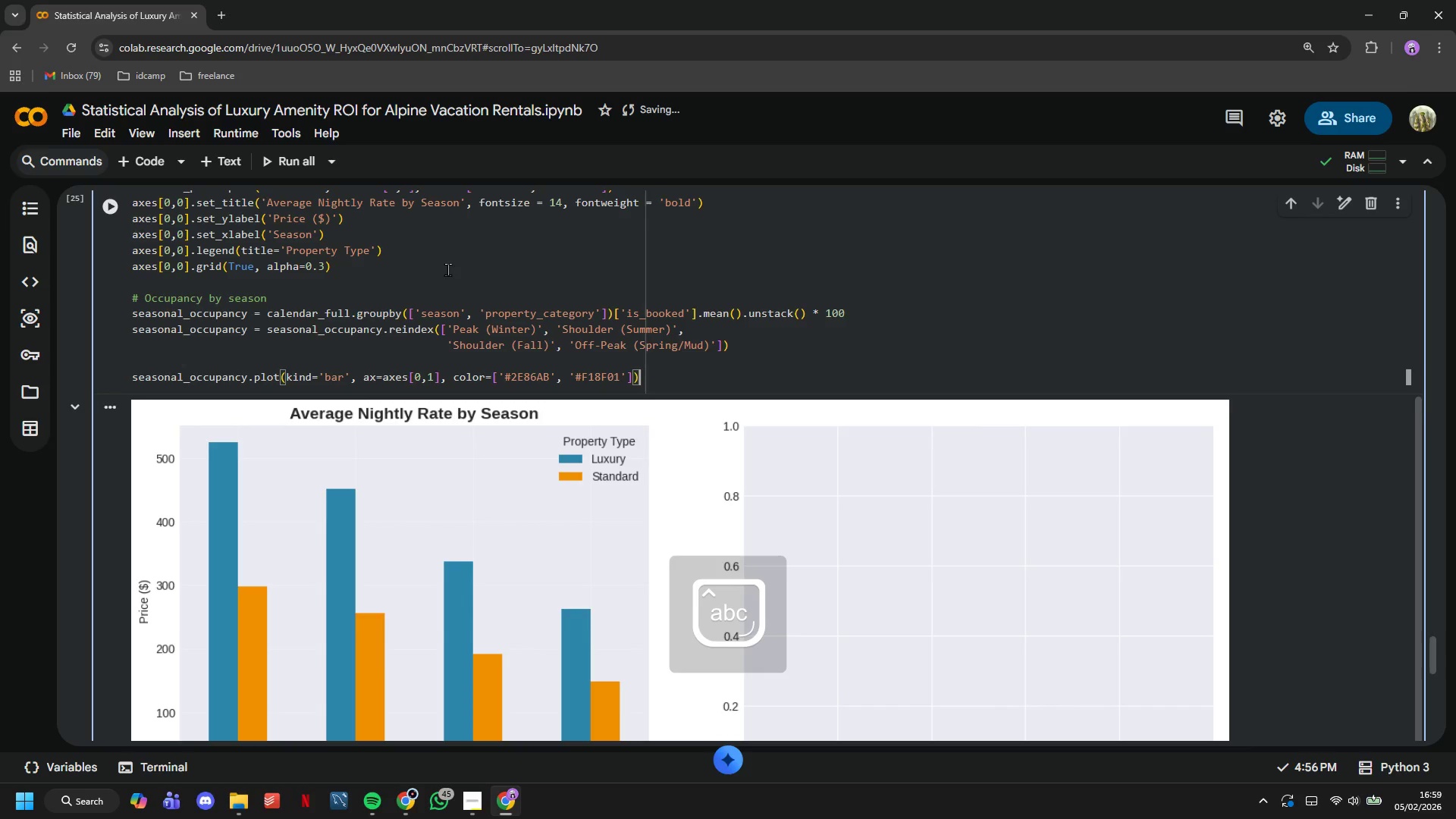 
key(Enter)
 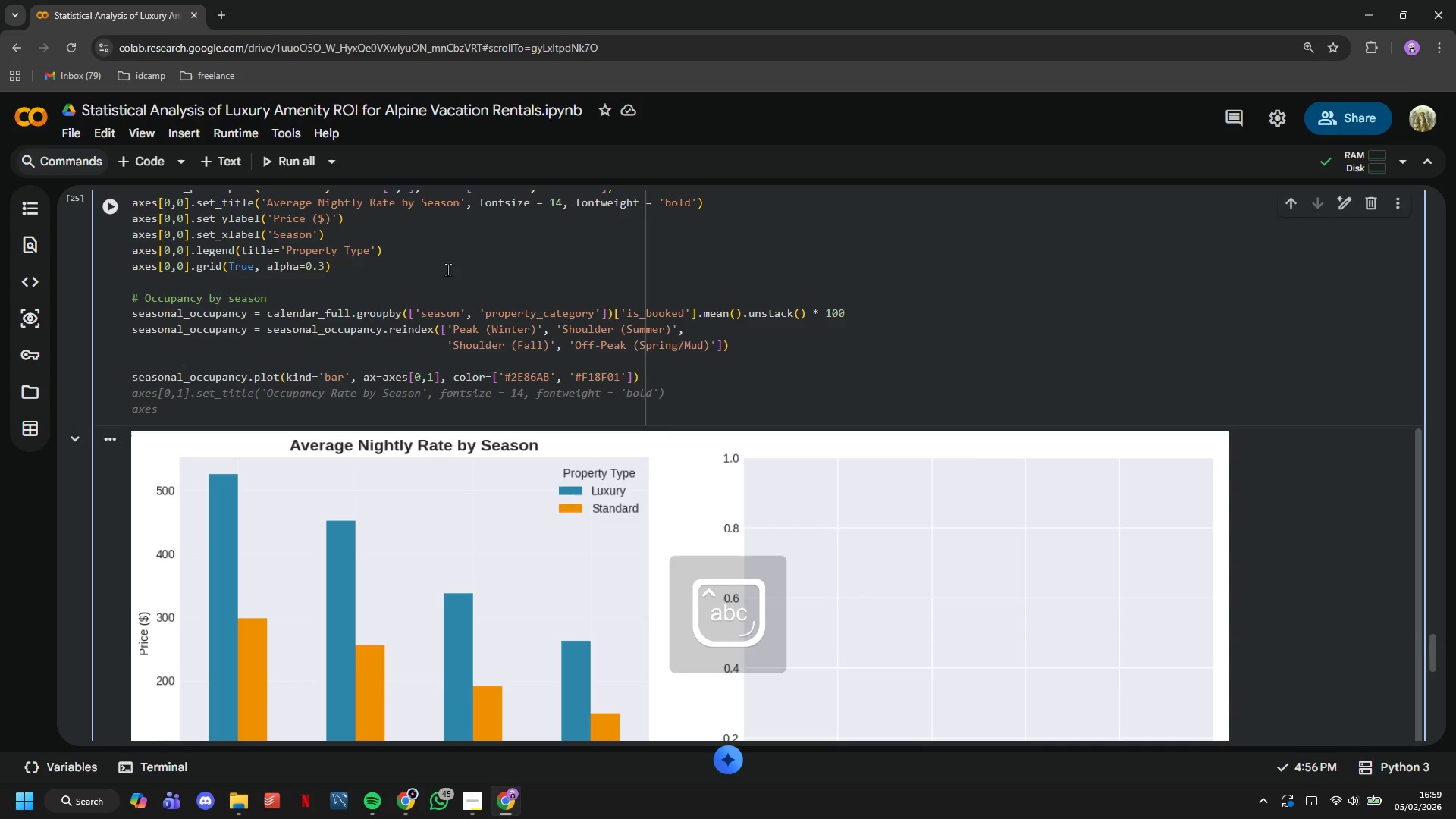 
type(axes[0,1)
 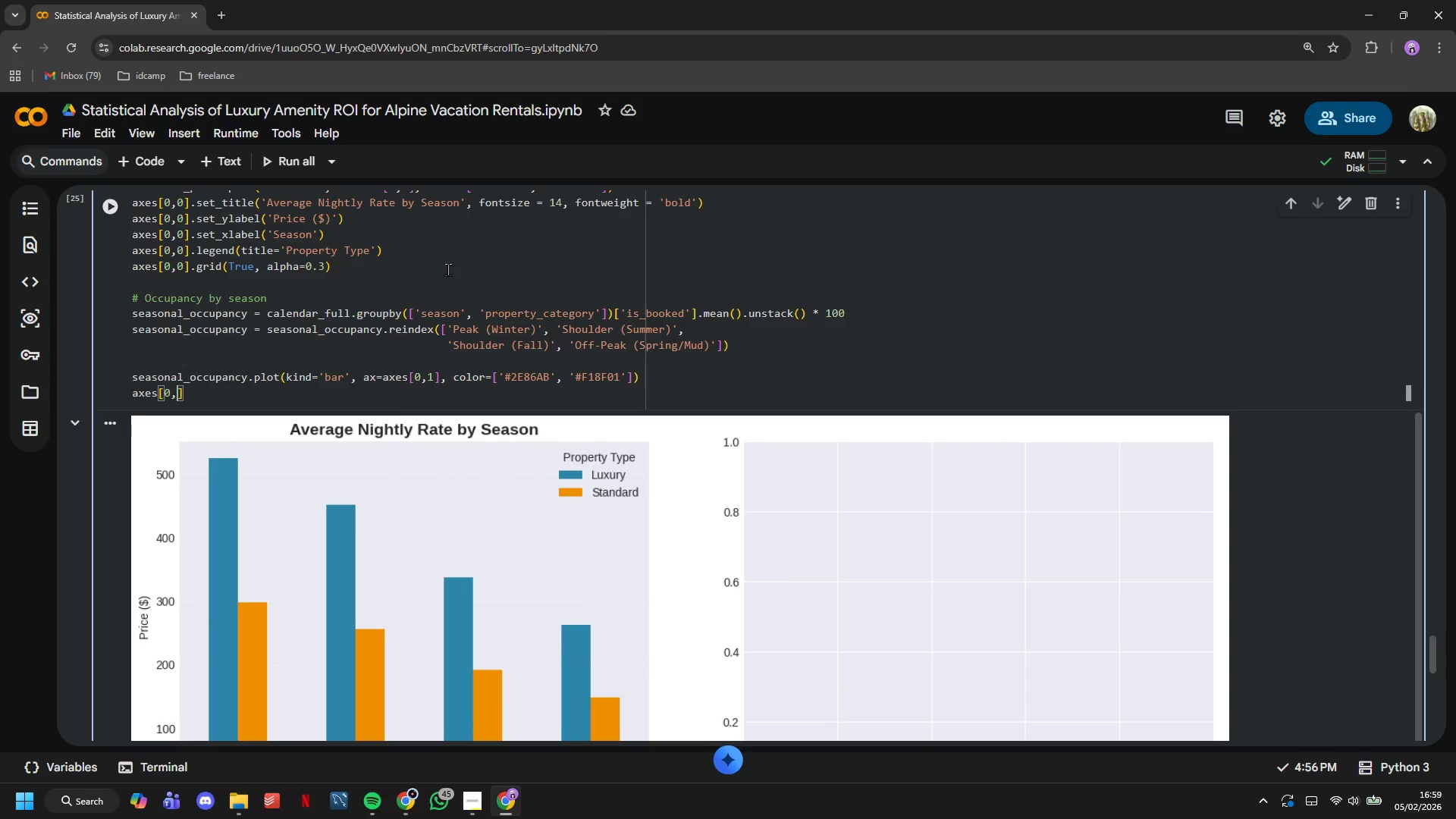 
key(ArrowRight)
 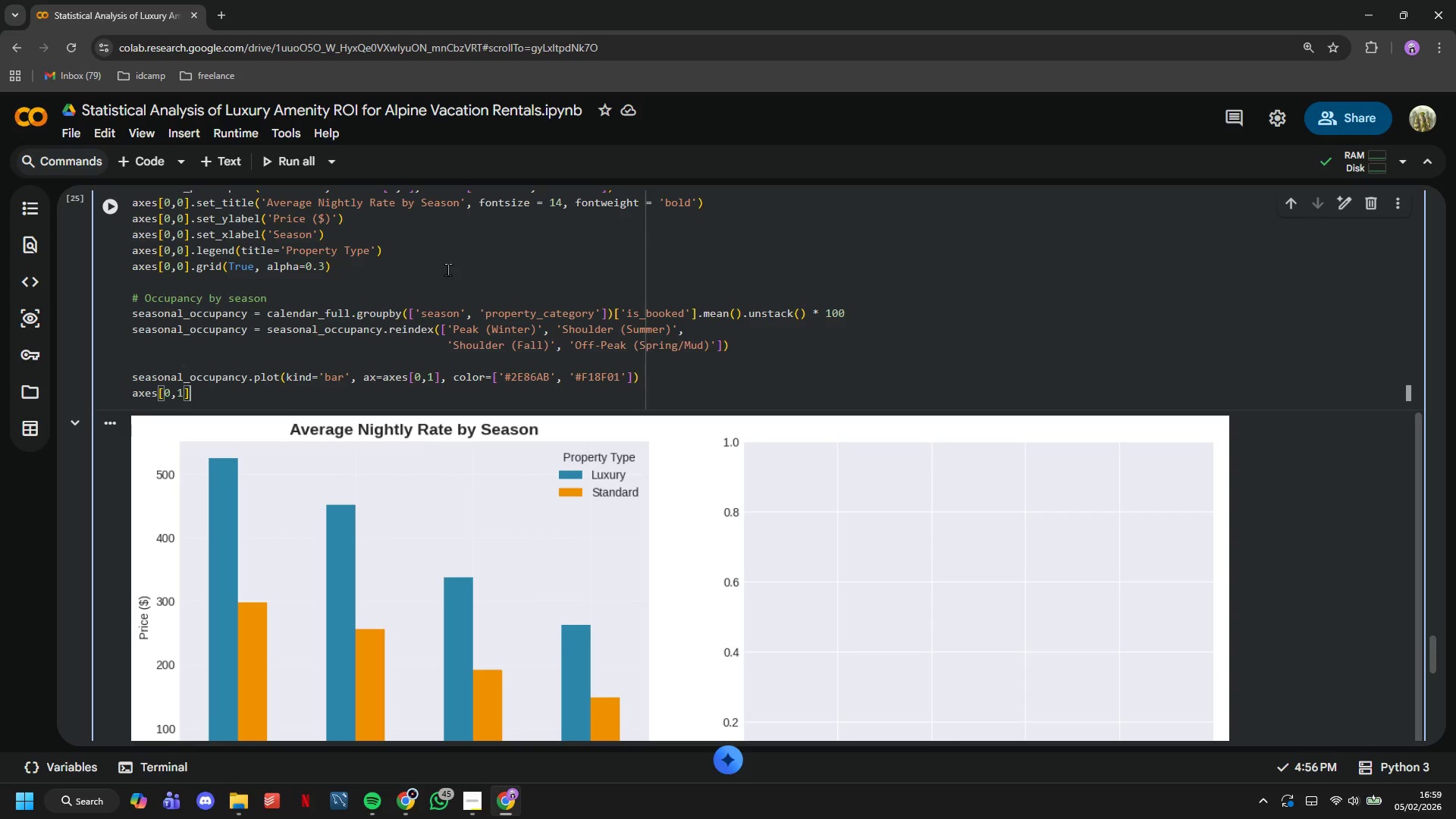 
type(.set_title('Occupancy Rate by Season)
 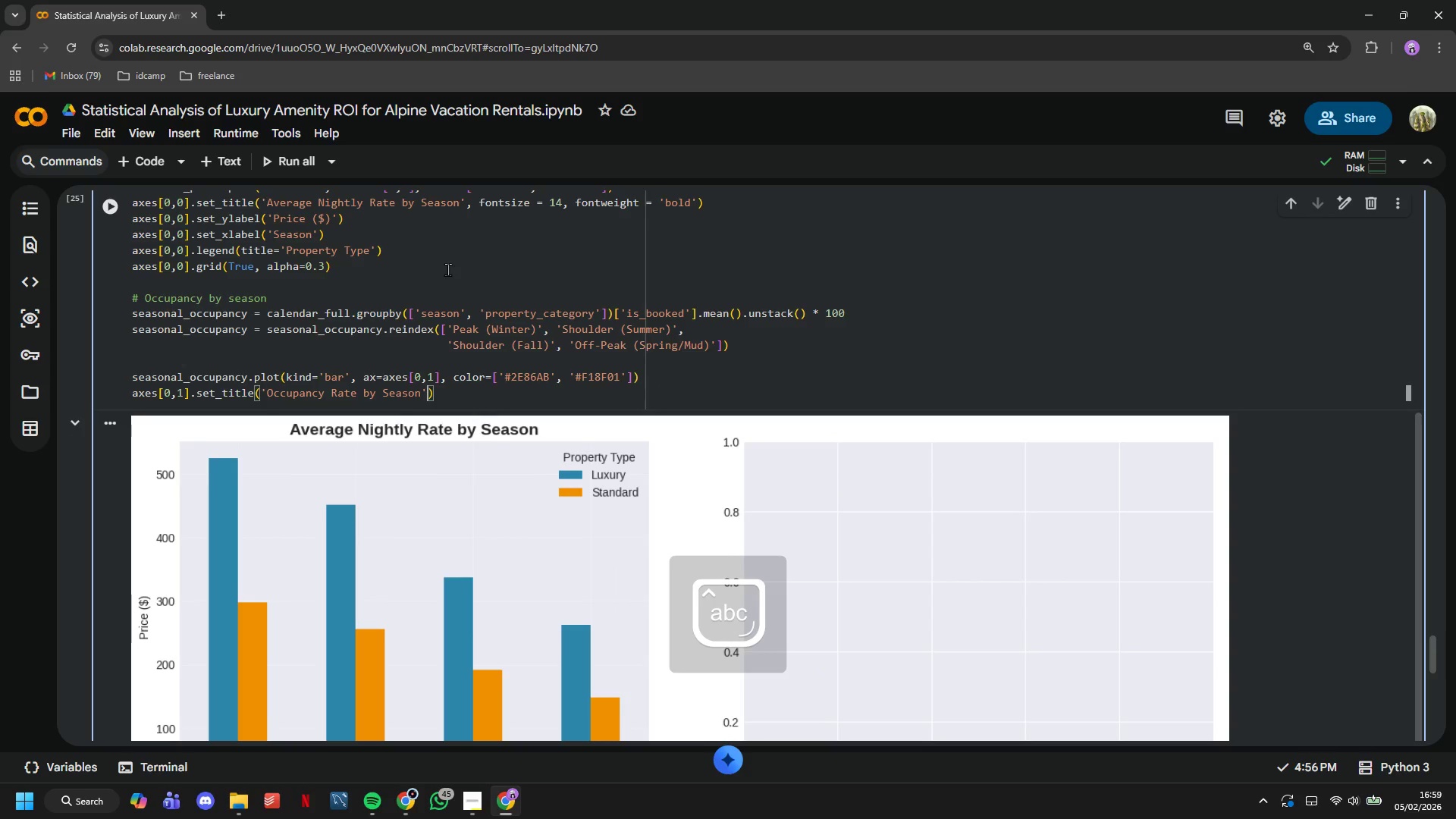 
 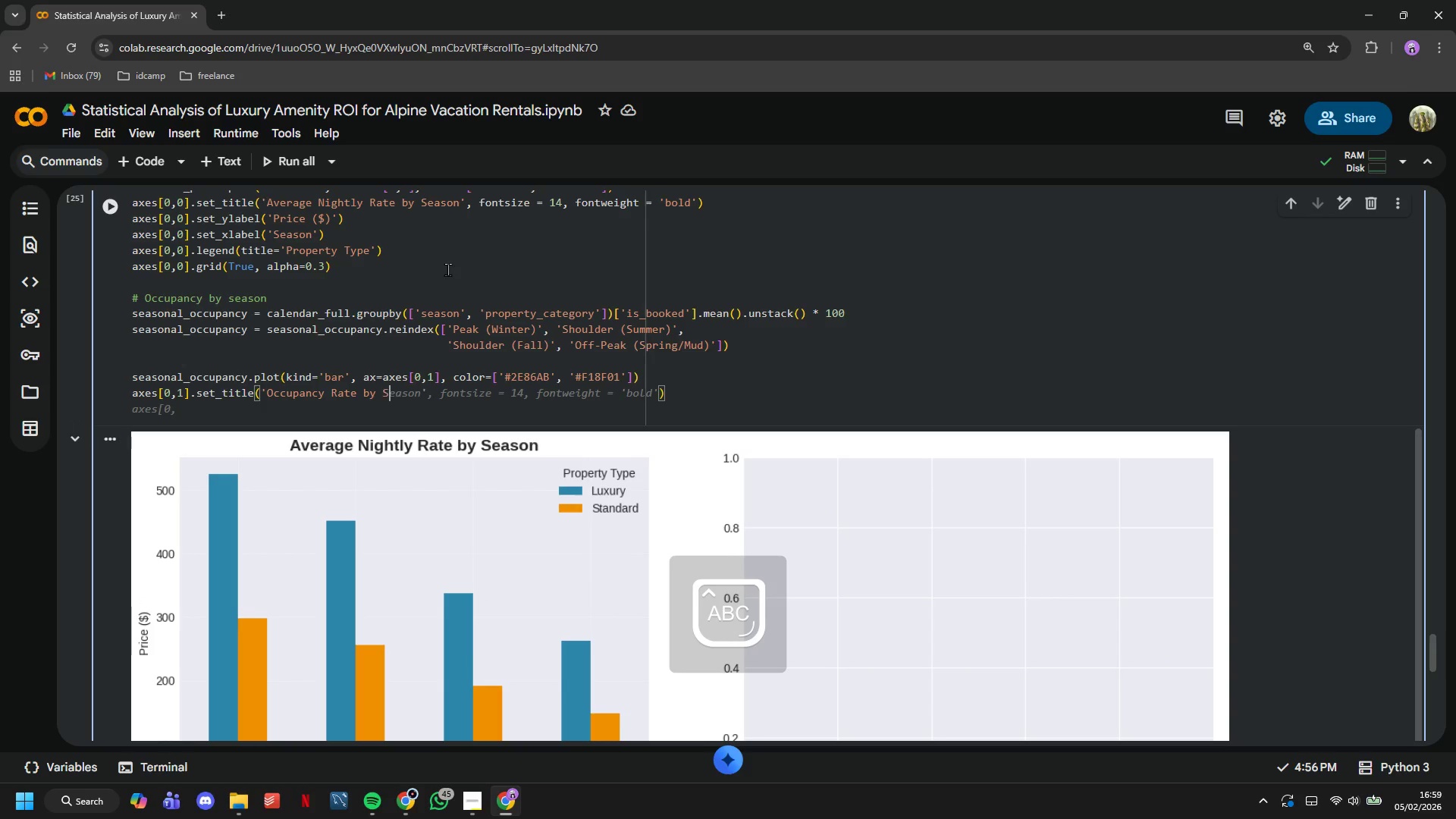 
key(ArrowRight)
 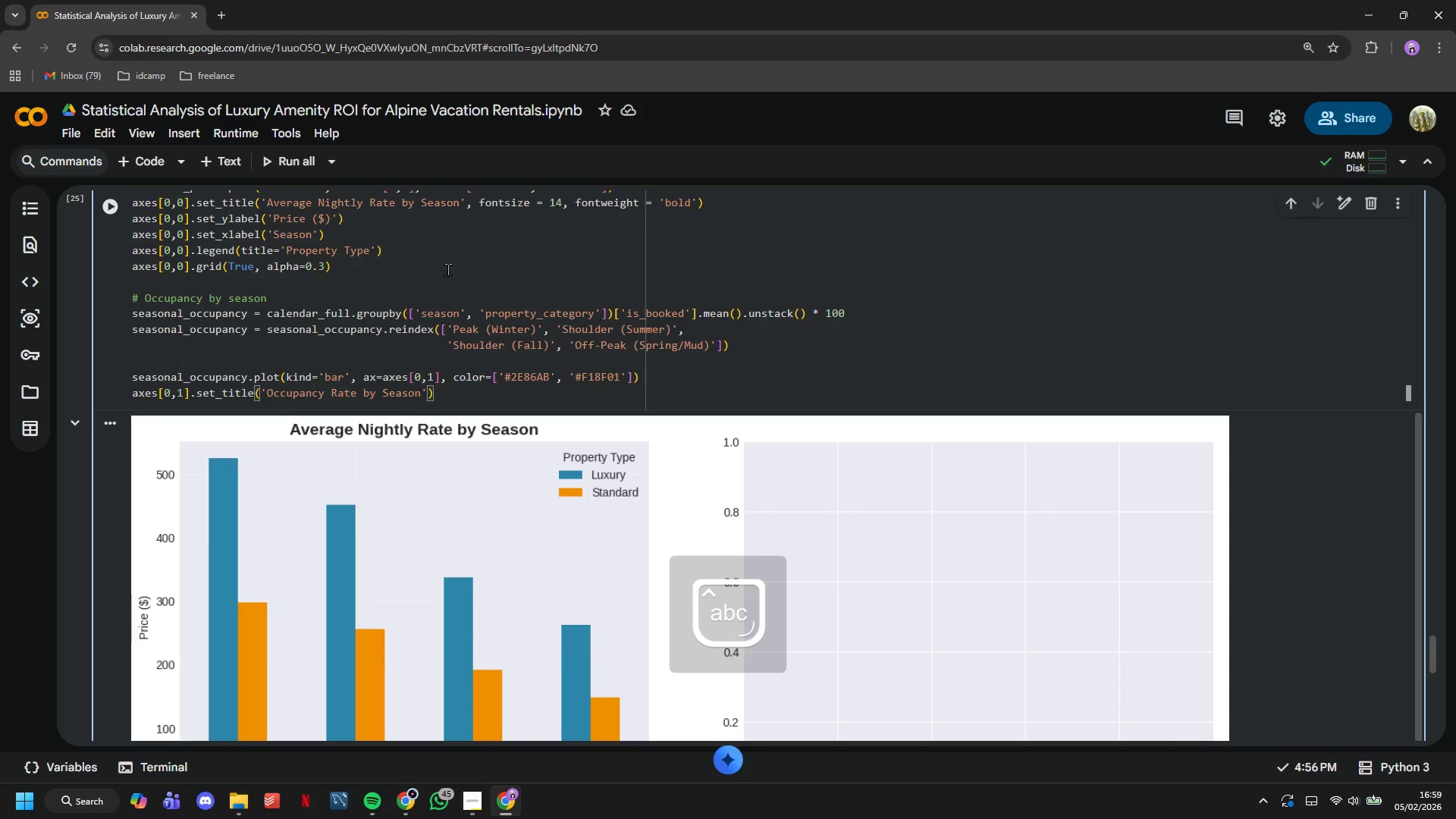 
type(, fontsize )
key(Backspace)
type(=13, fontweight='bold)
 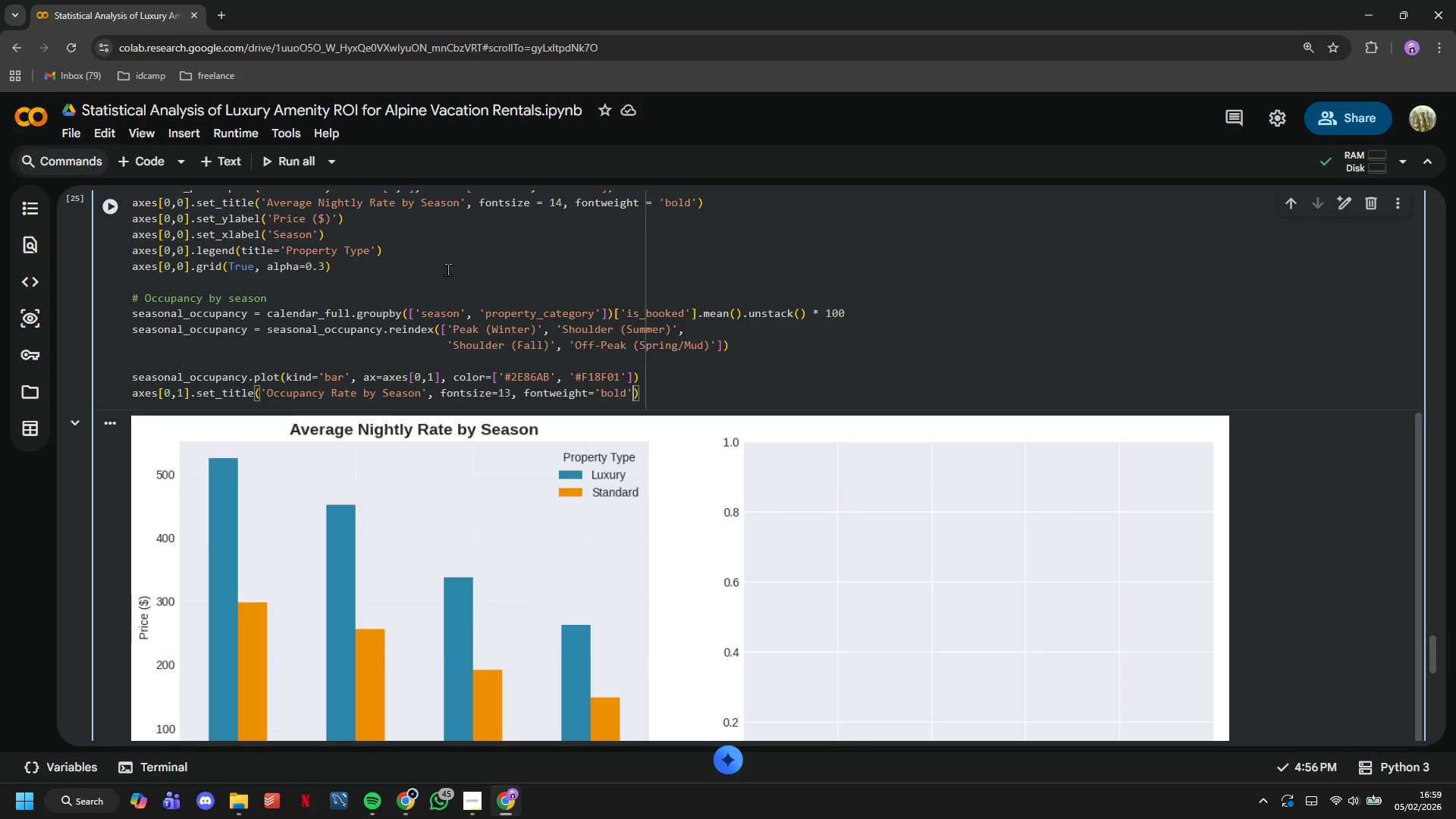 
key(ArrowRight)
 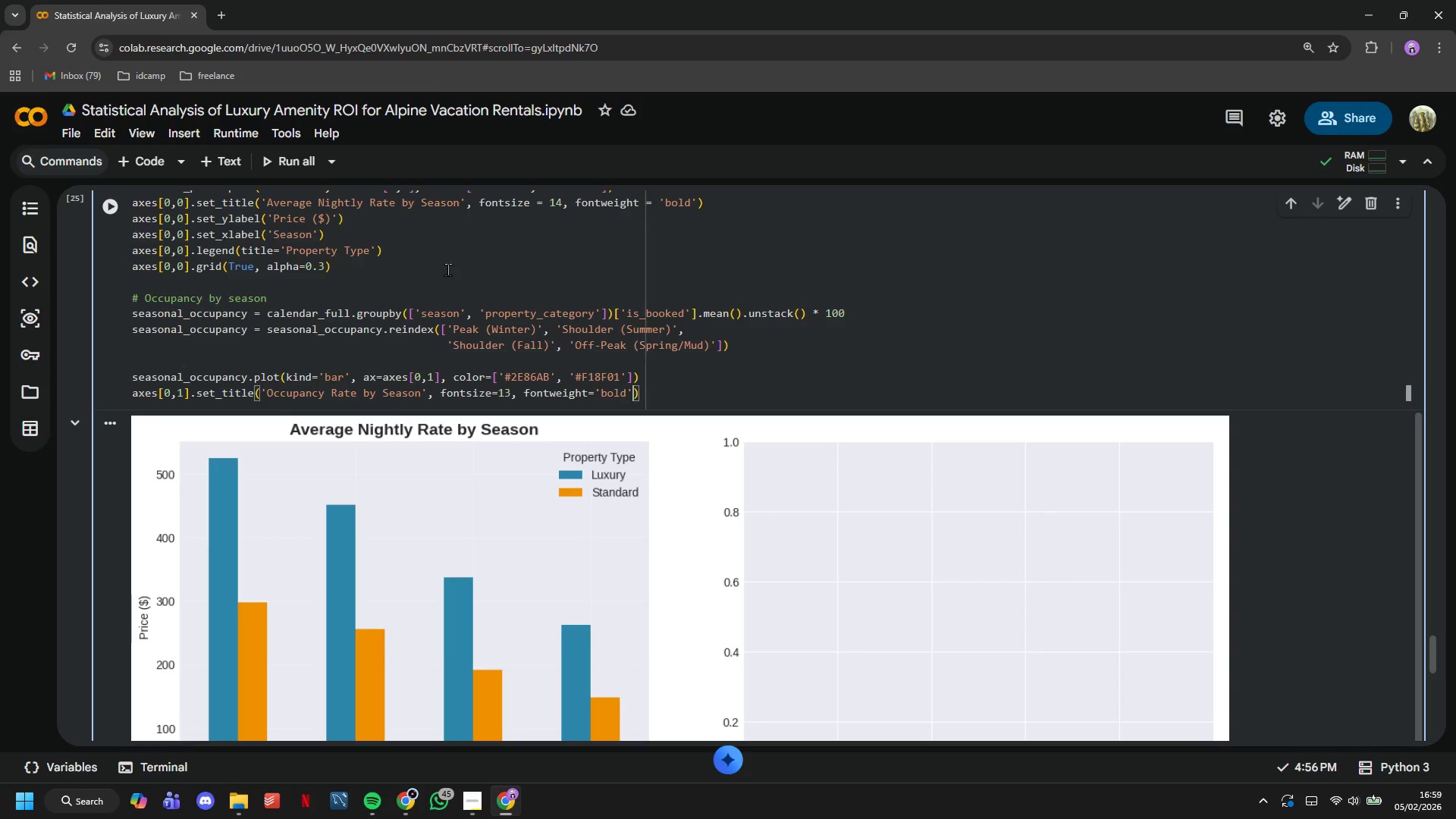 
key(ArrowRight)
 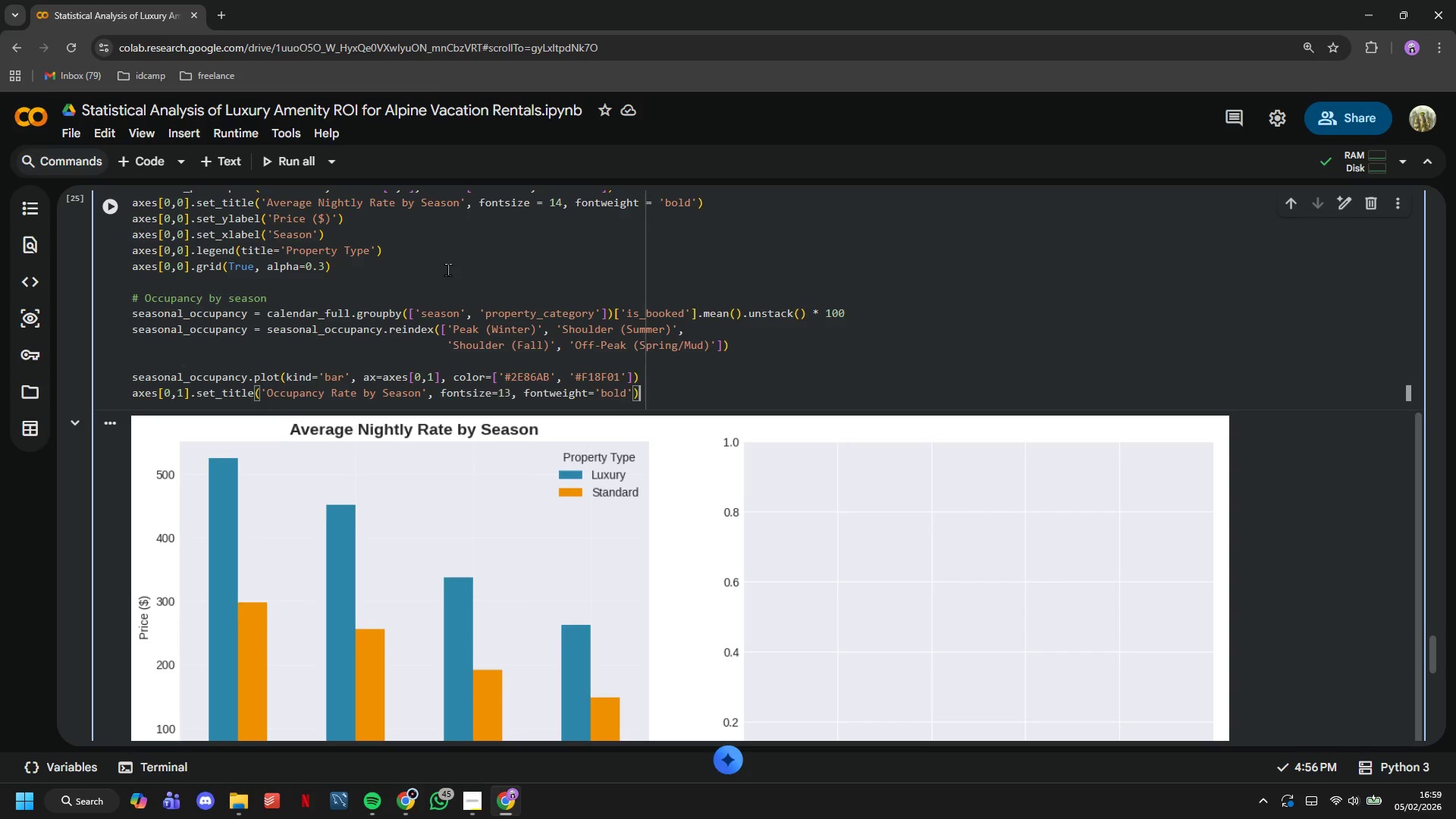 
key(Enter)
 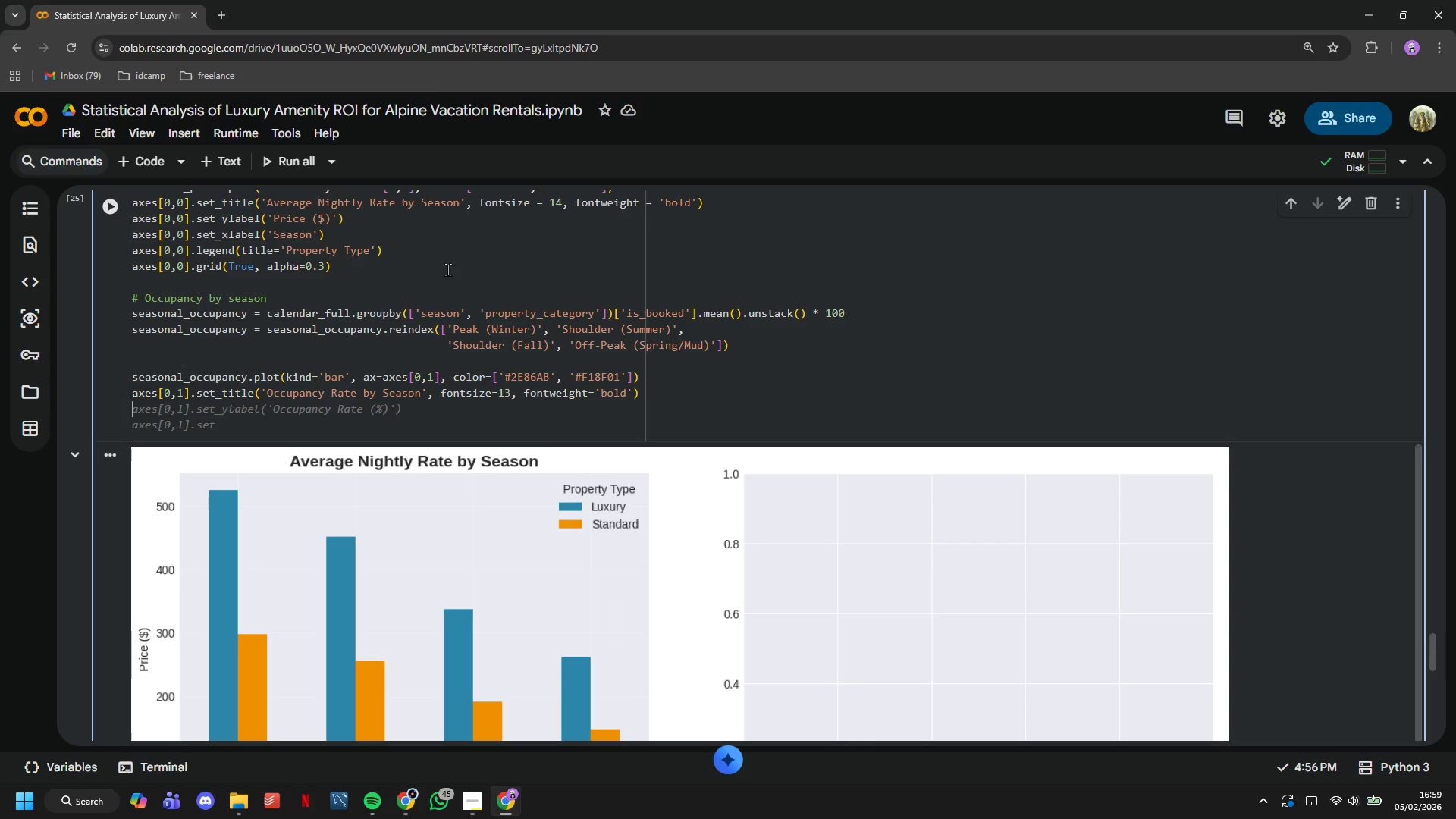 
wait(5.34)
 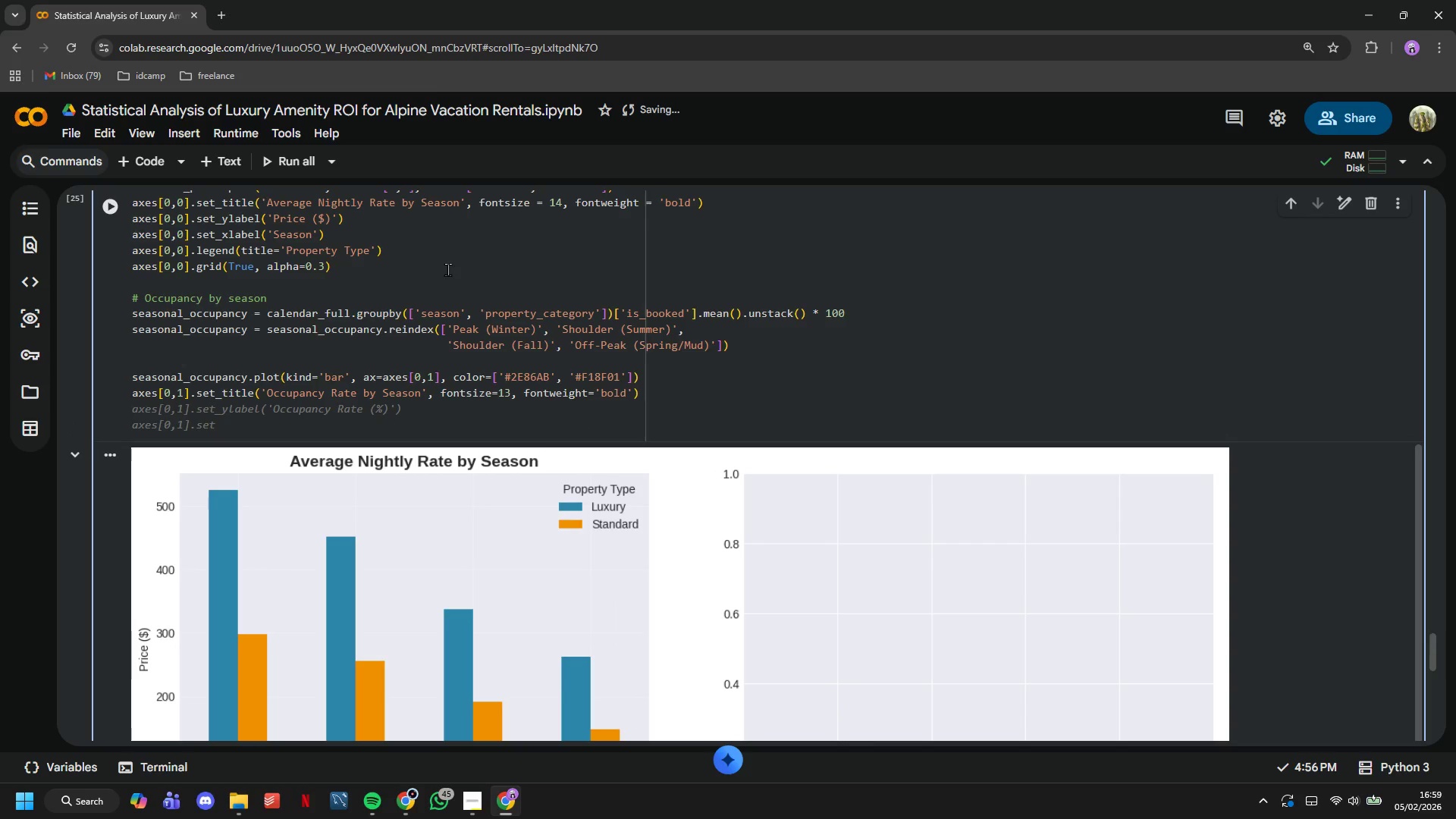 
key(Tab)
type(_xlabel('Season)
 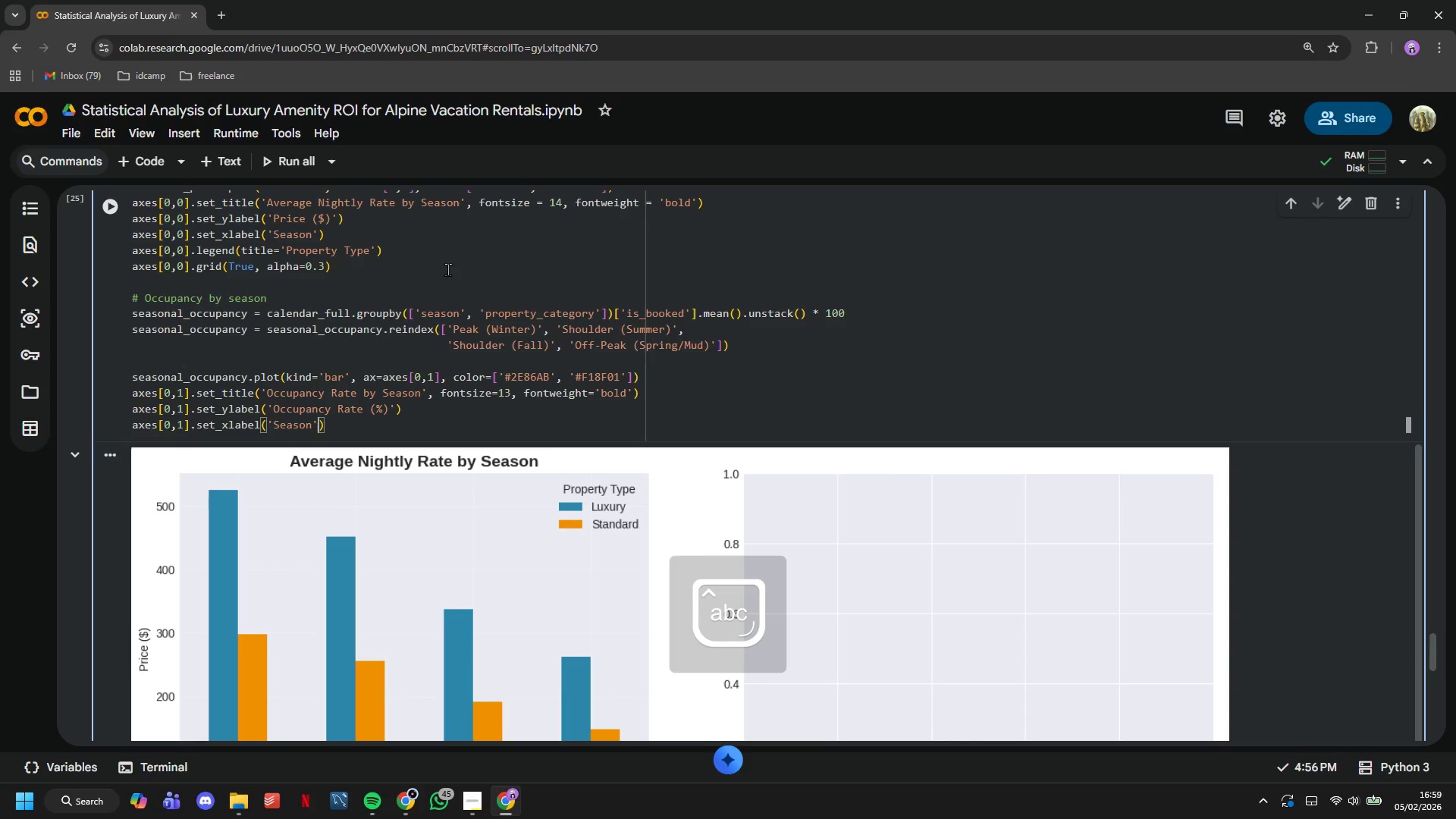 
 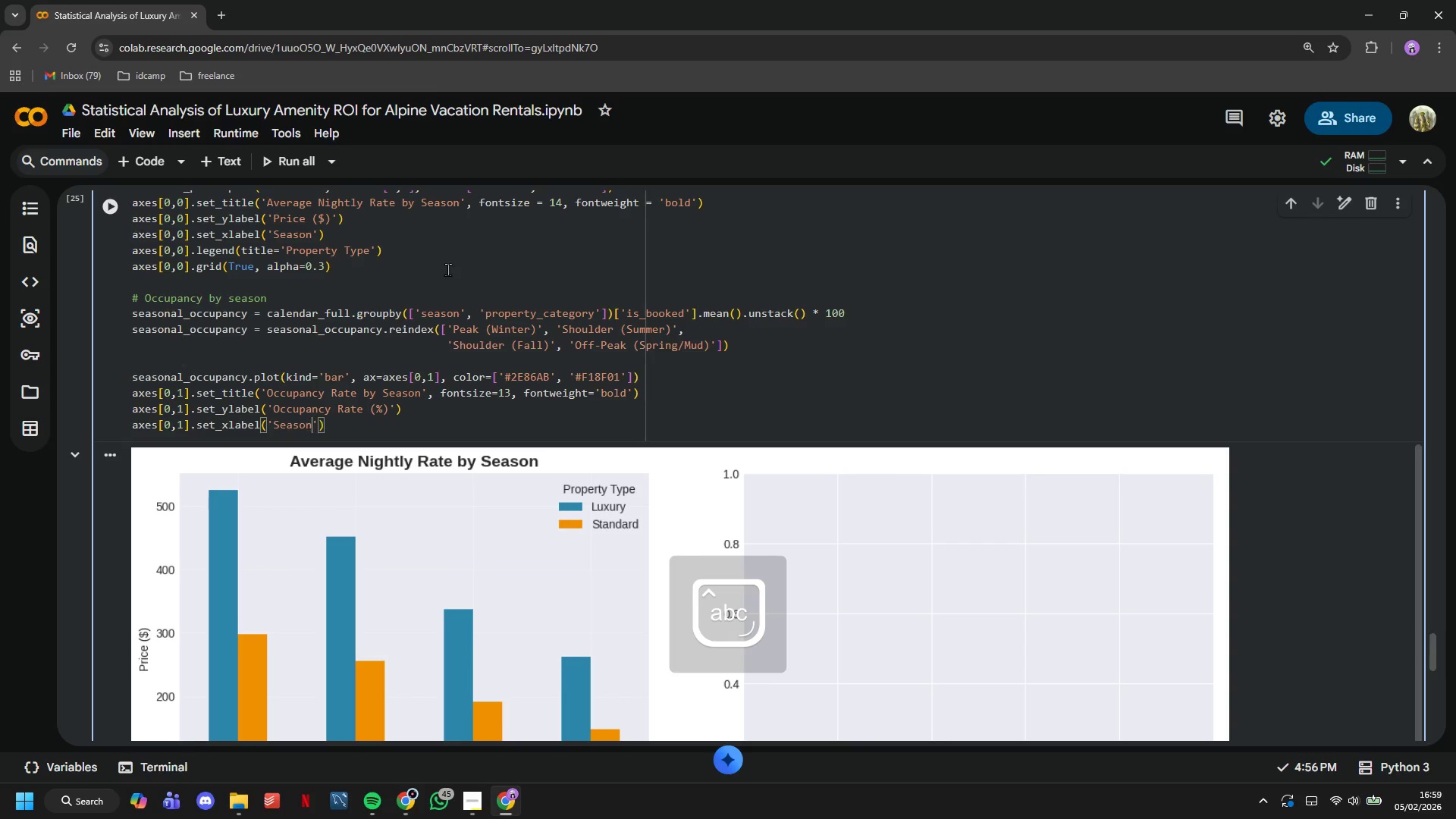 
key(ArrowRight)
 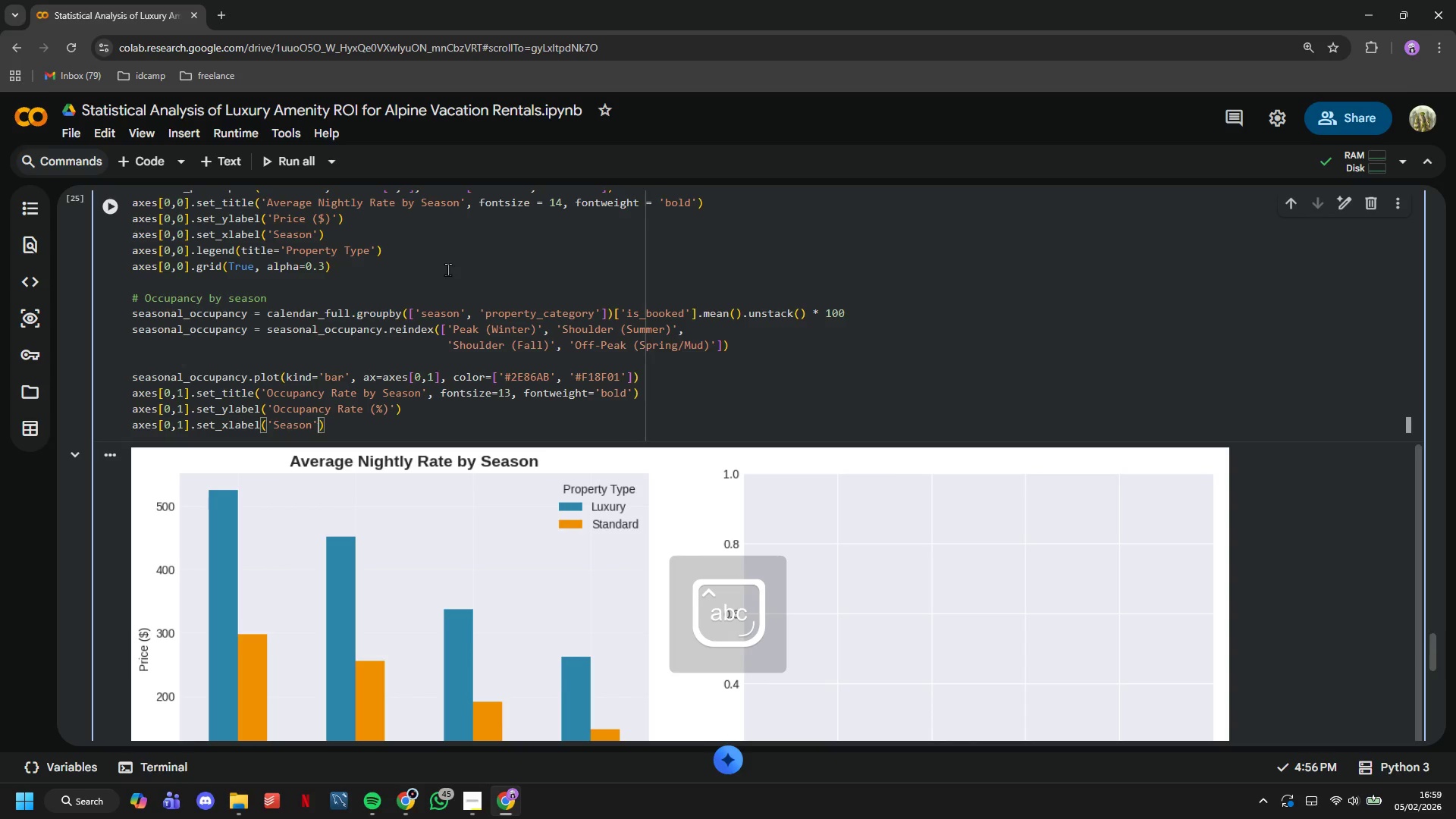 
key(ArrowRight)
 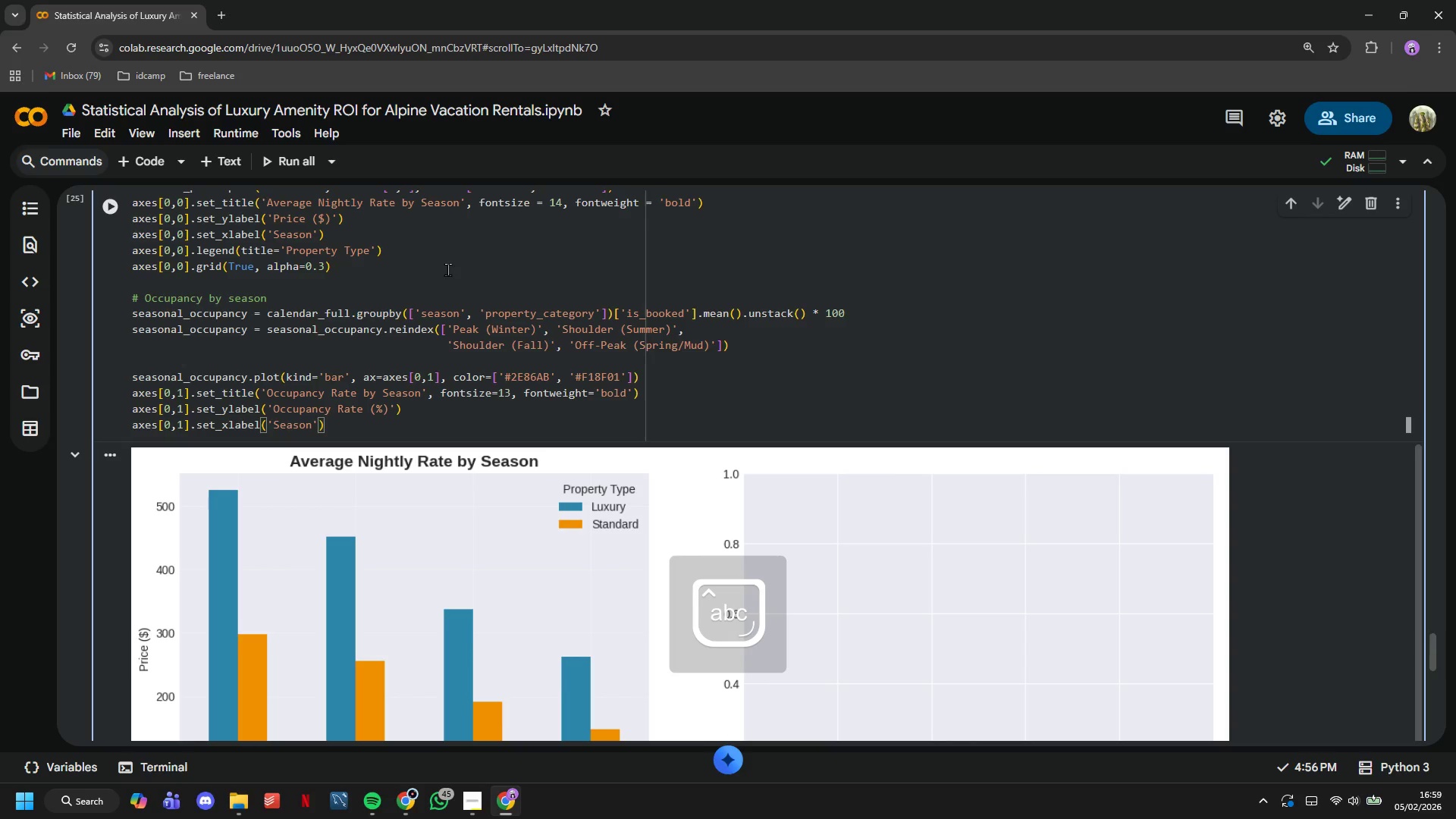 
key(Enter)
 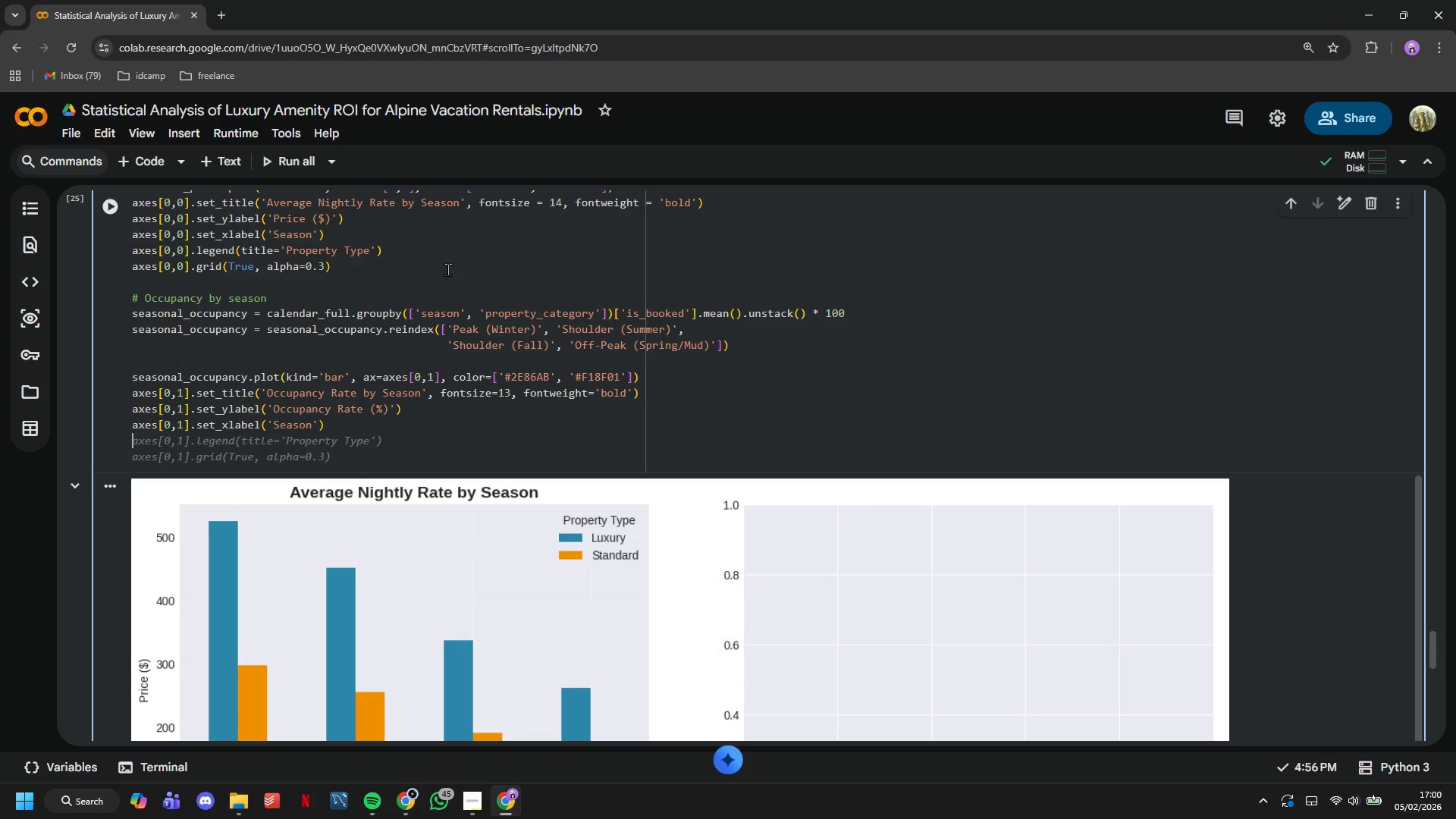 
key(Tab)
 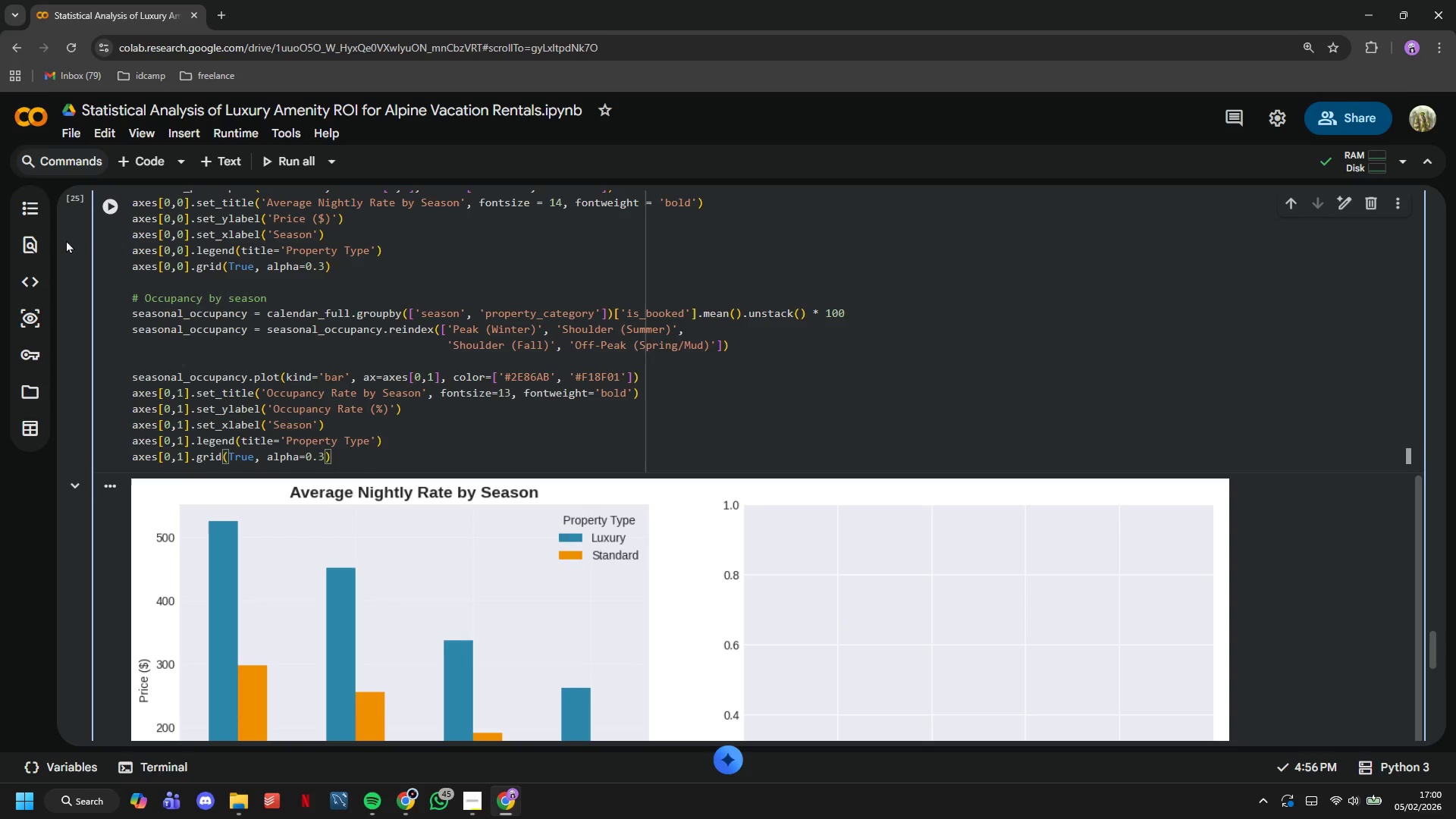 
wait(7.41)
 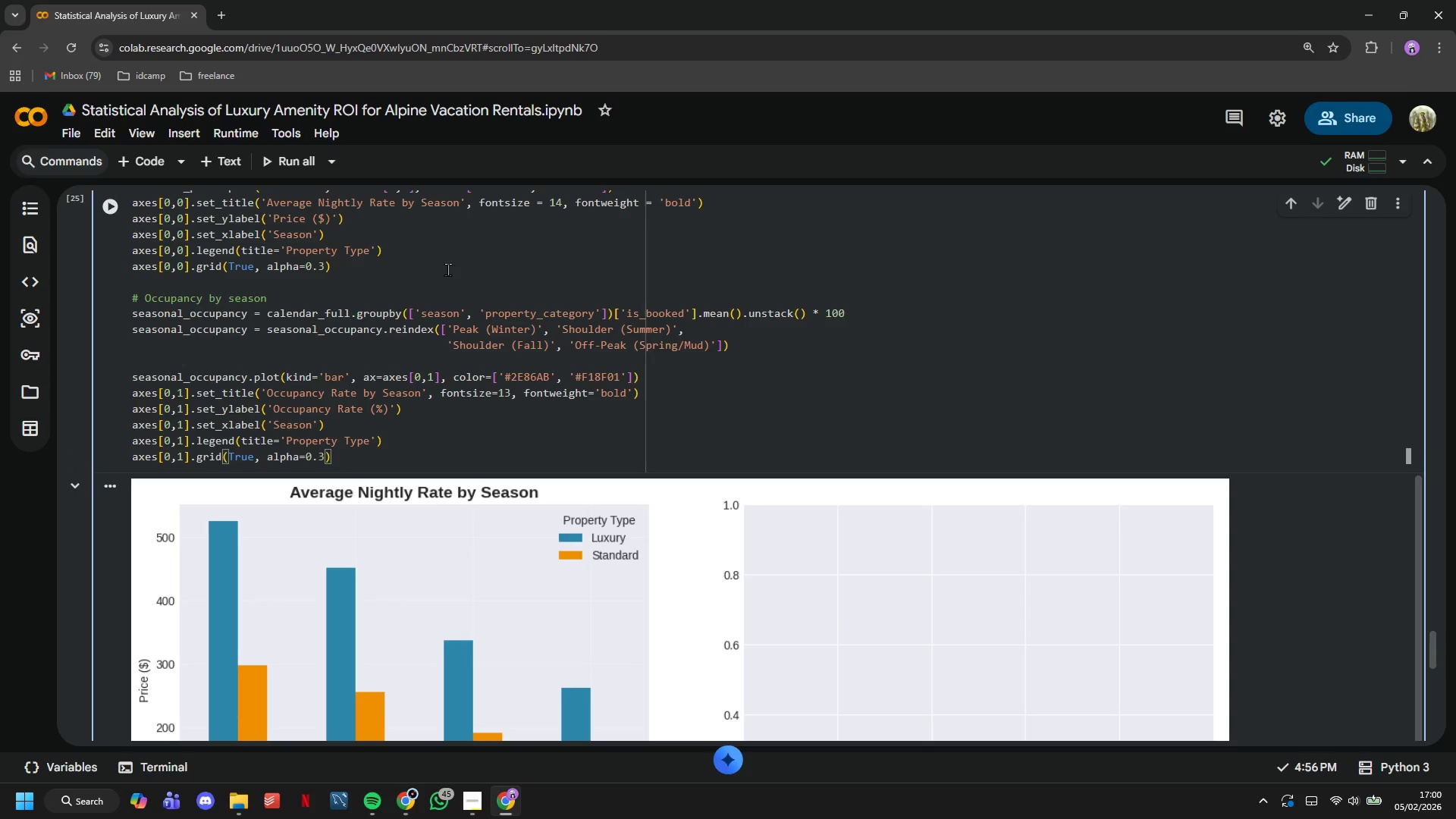 
scroll: coordinate [1138, 450], scroll_direction: down, amount: 5.0
 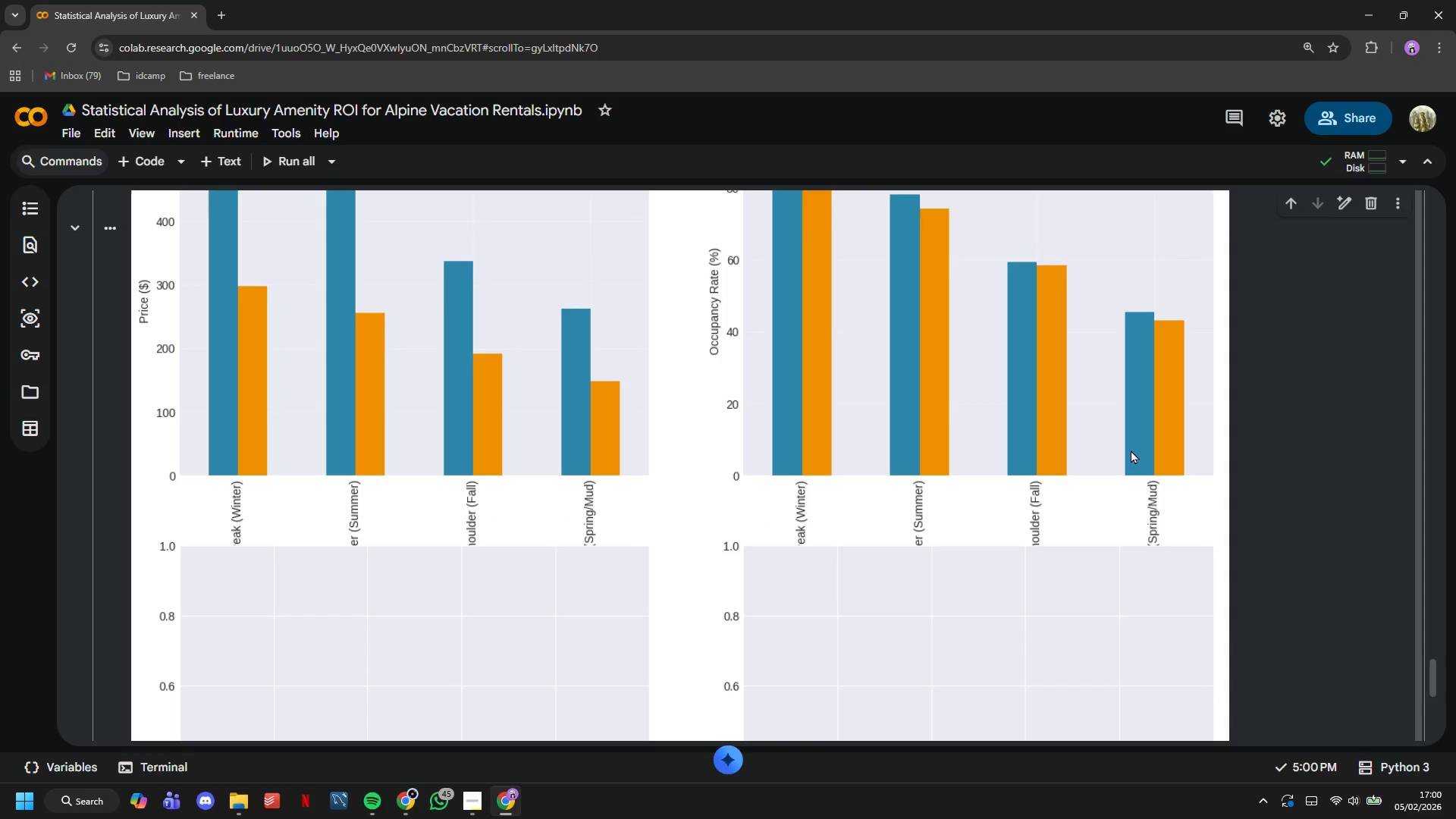 
wait(11.93)
 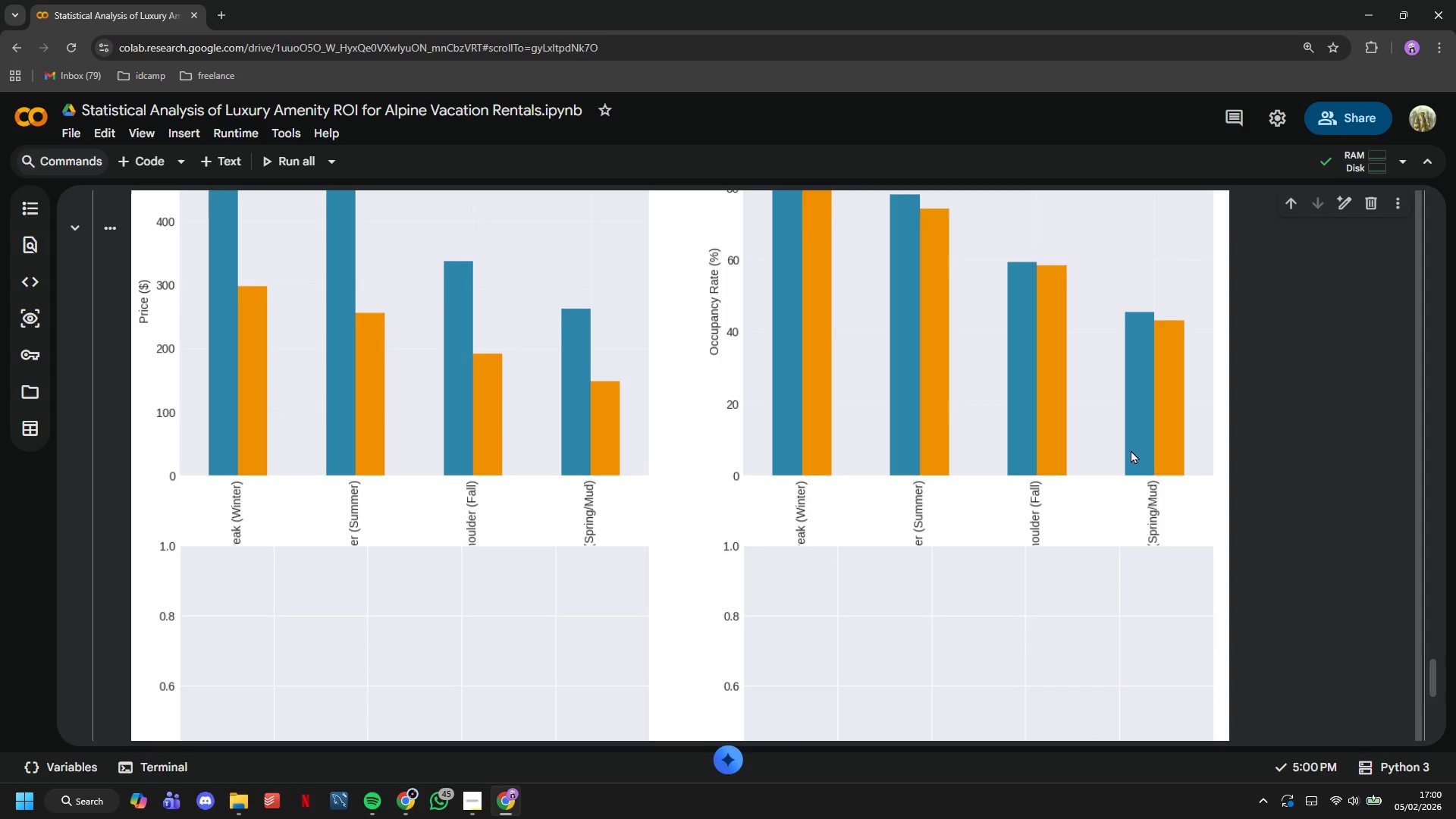 
scroll: coordinate [491, 431], scroll_direction: up, amount: 8.0
 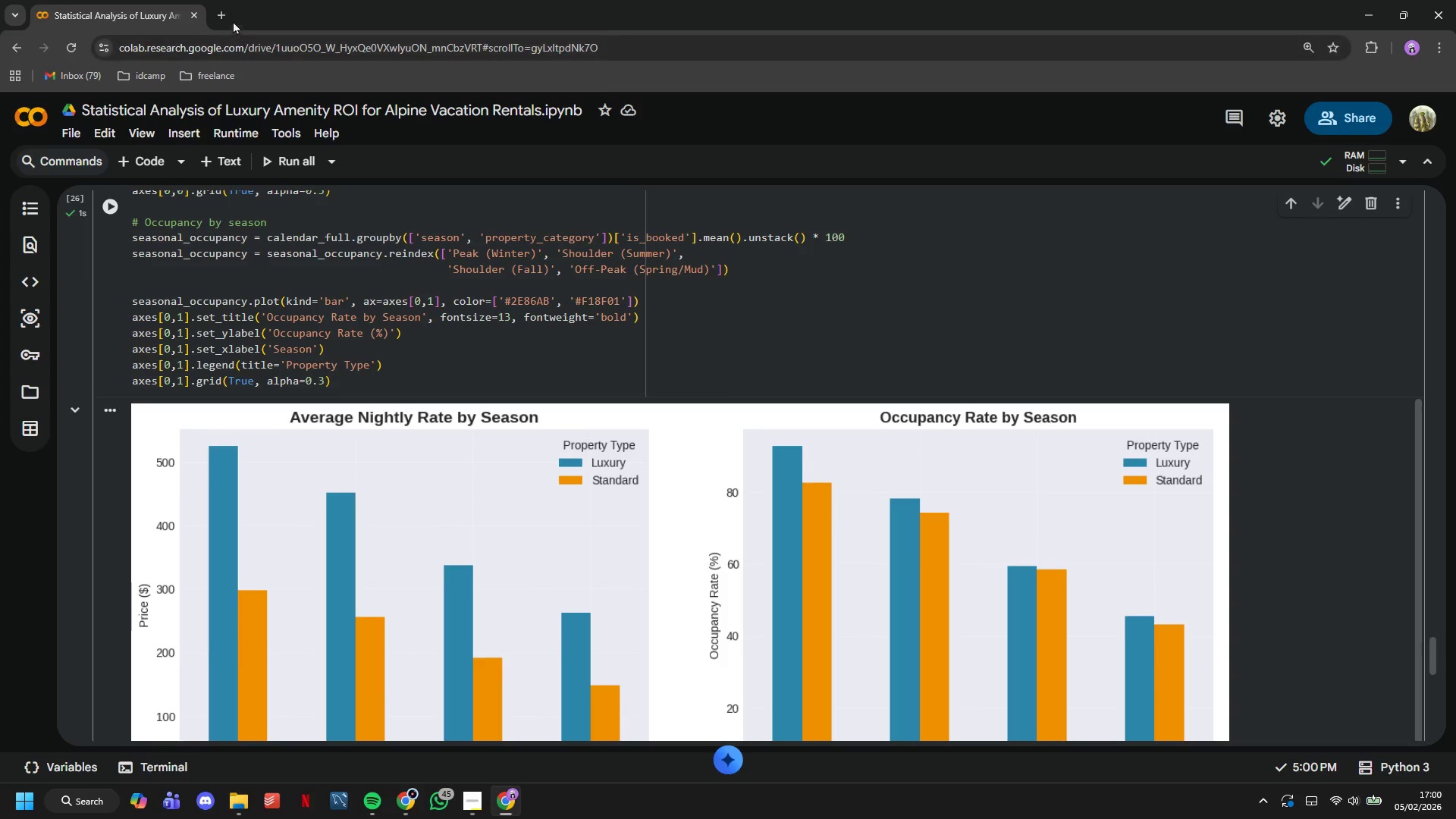 
left_click([223, 14])
 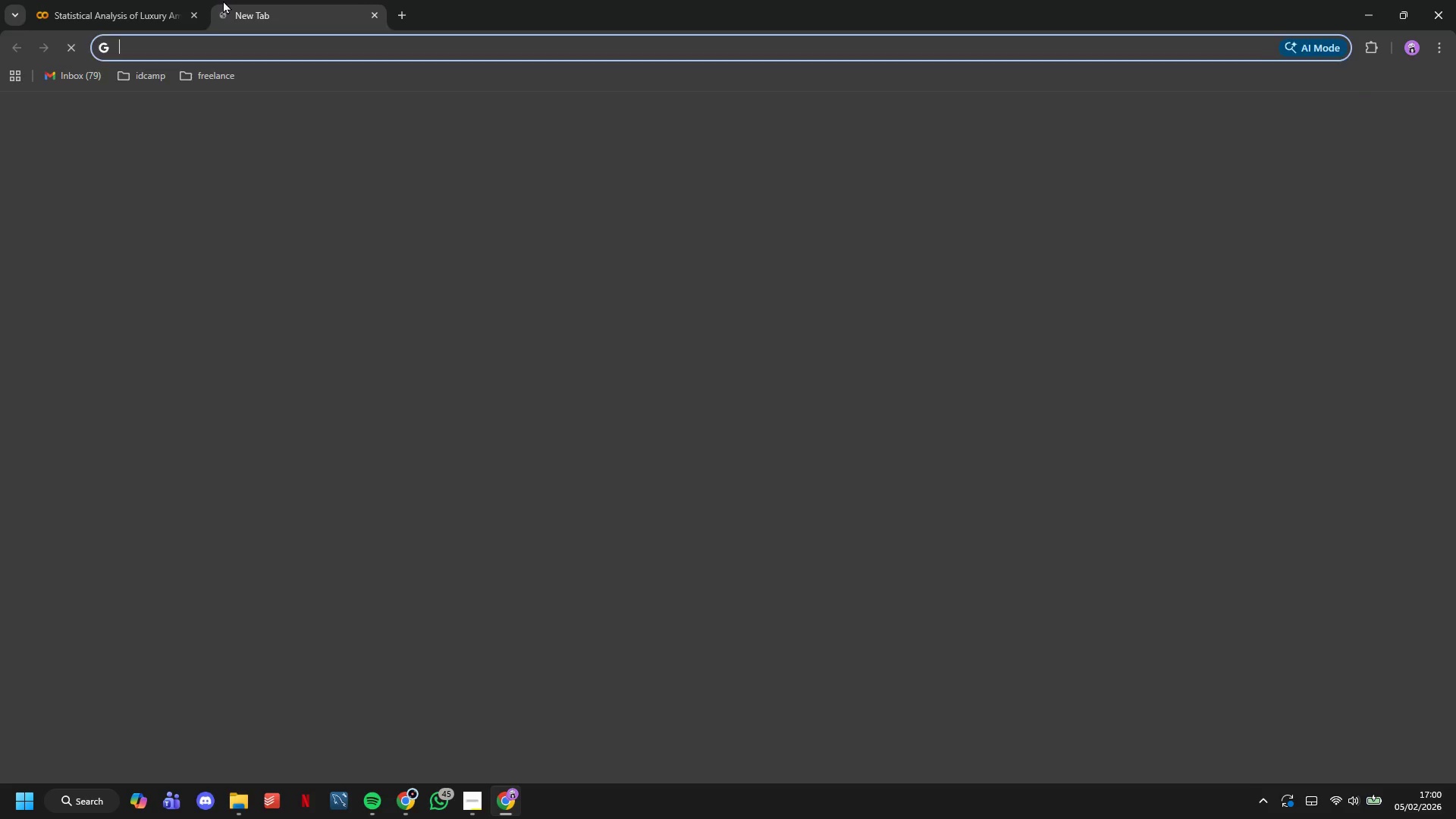 
type(docs)
 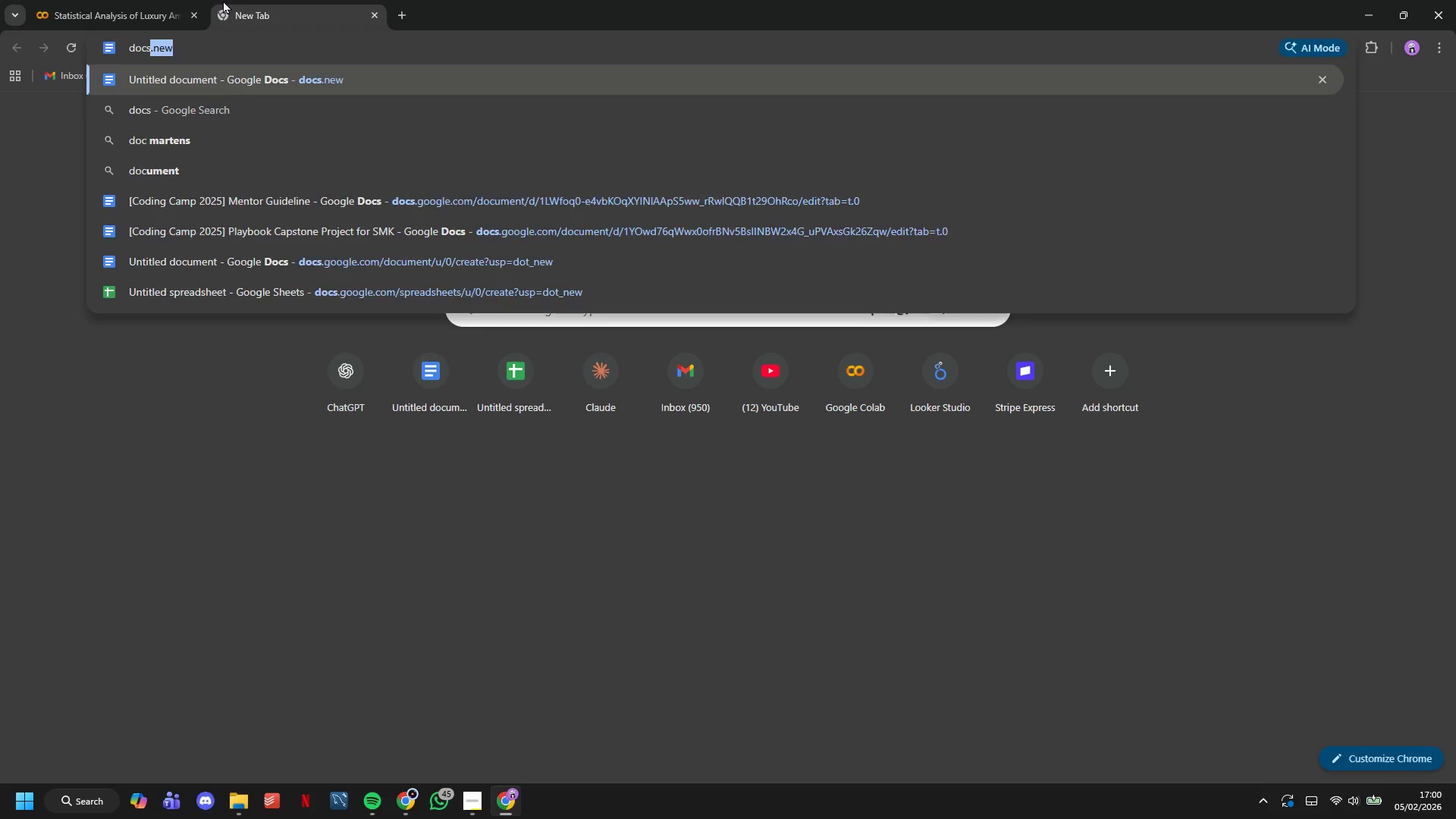 
key(Enter)
 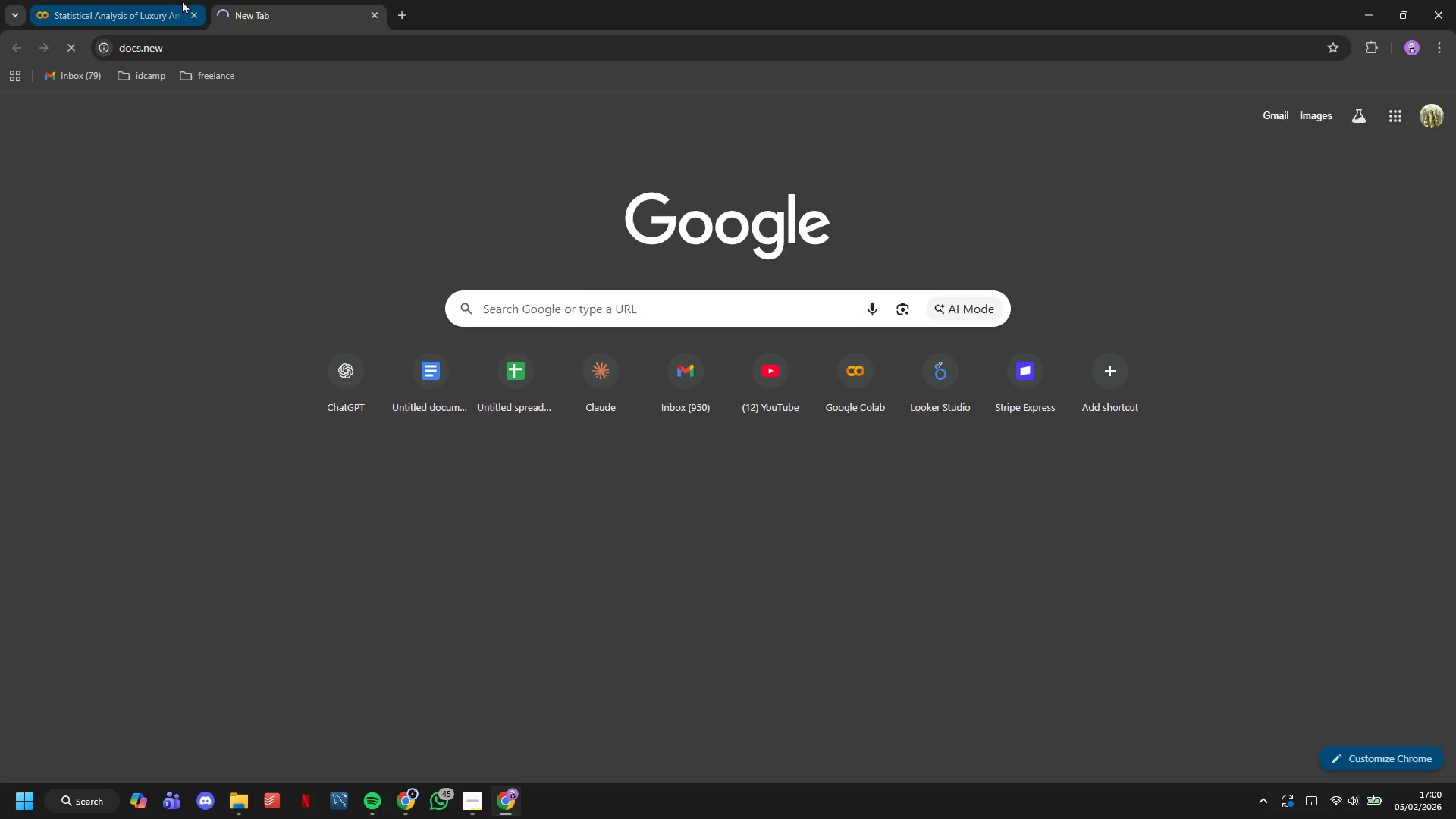 
left_click([174, 0])
 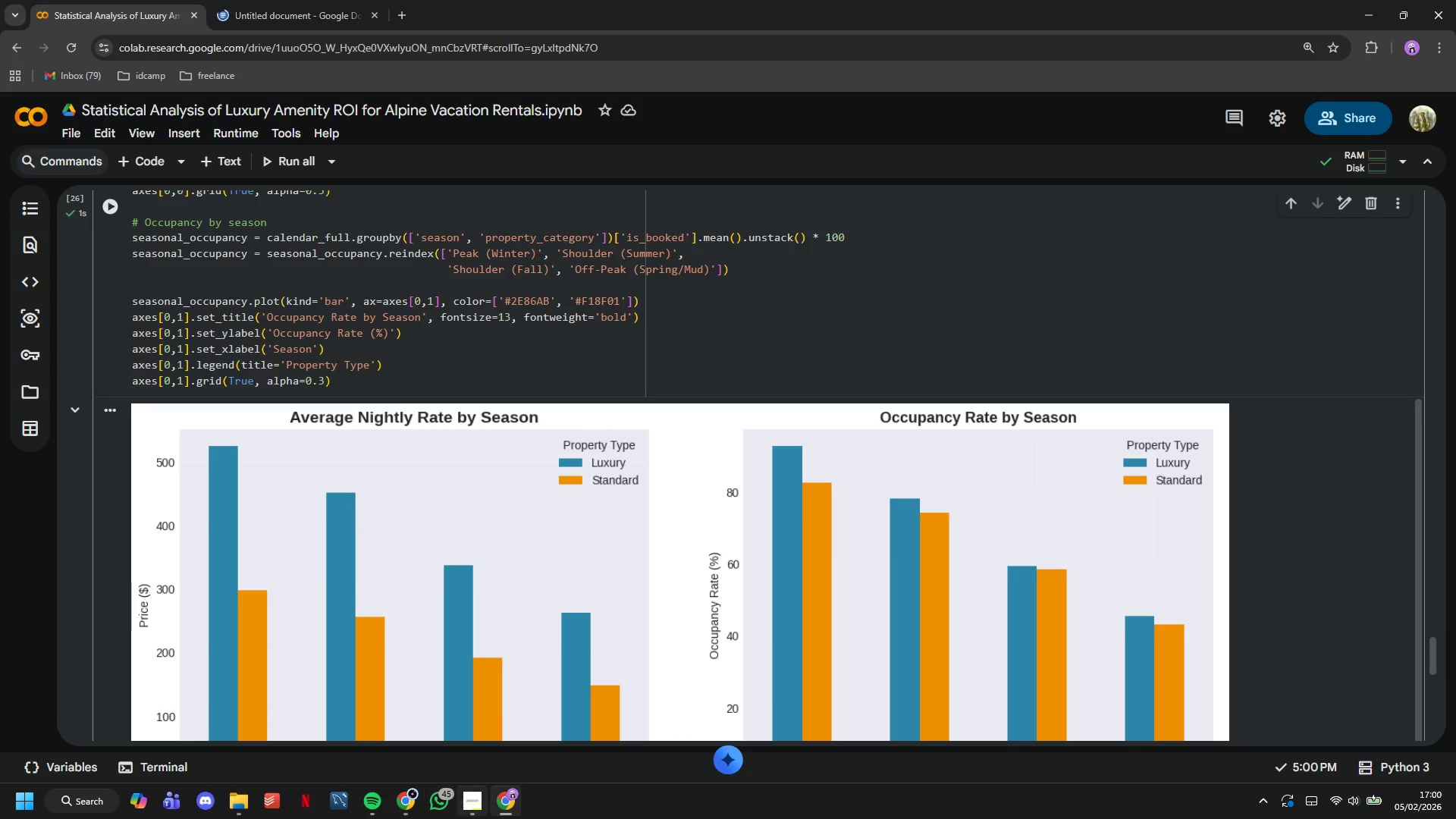 
left_click([478, 817])